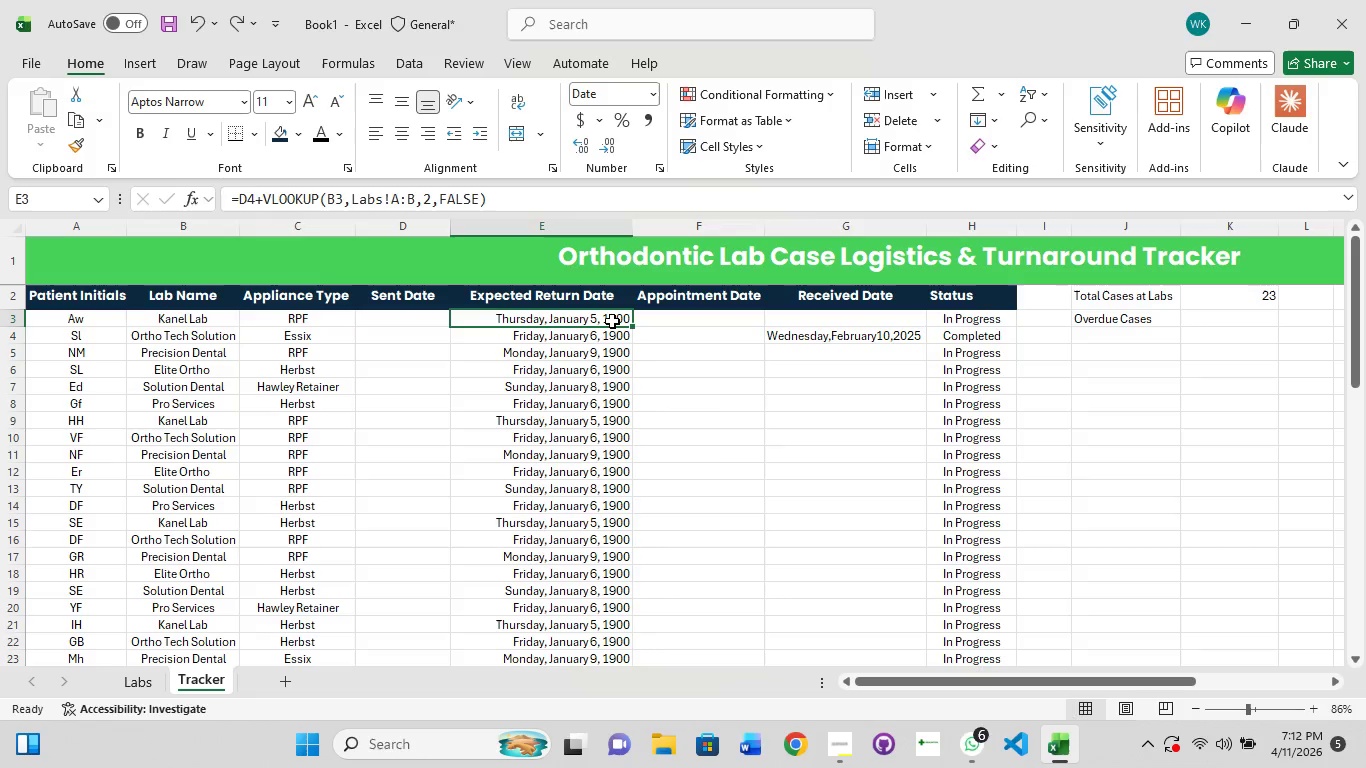 
wait(45.34)
 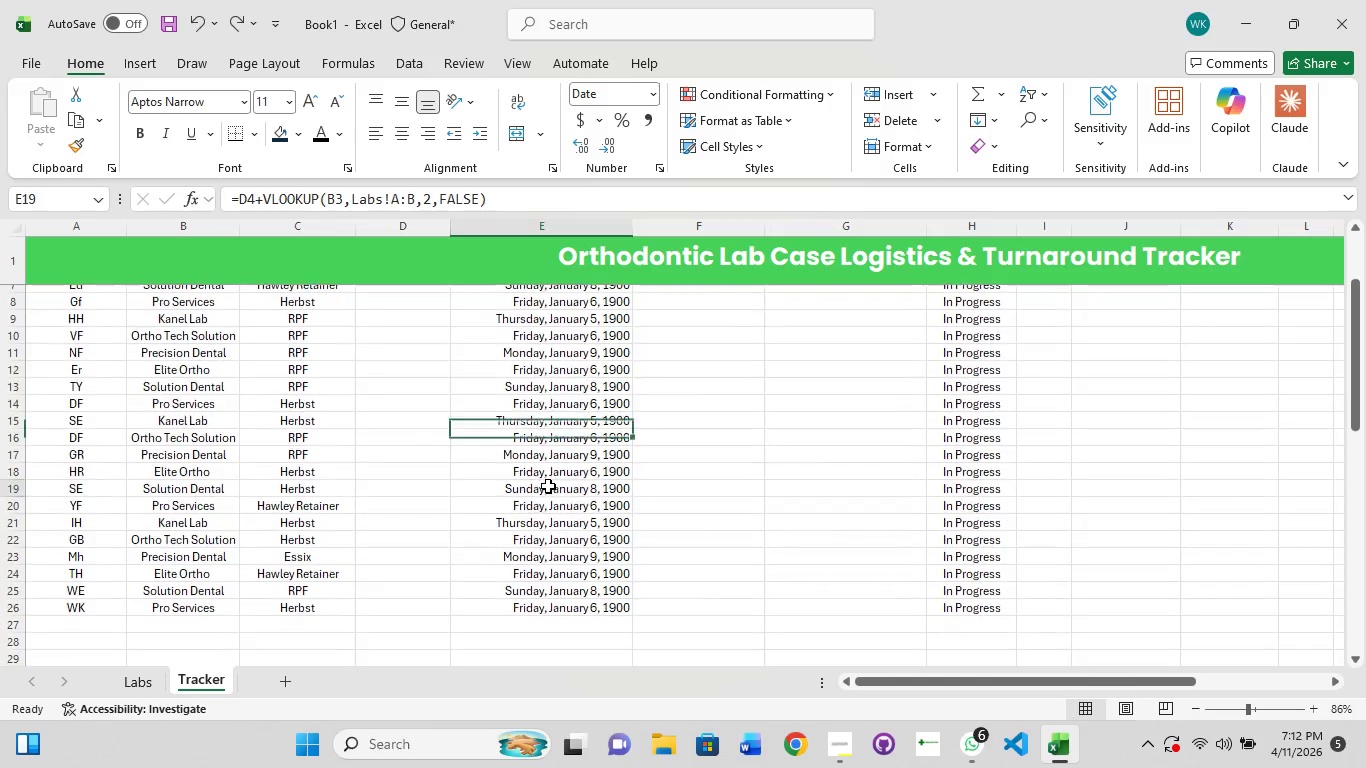 
left_click([548, 486])
 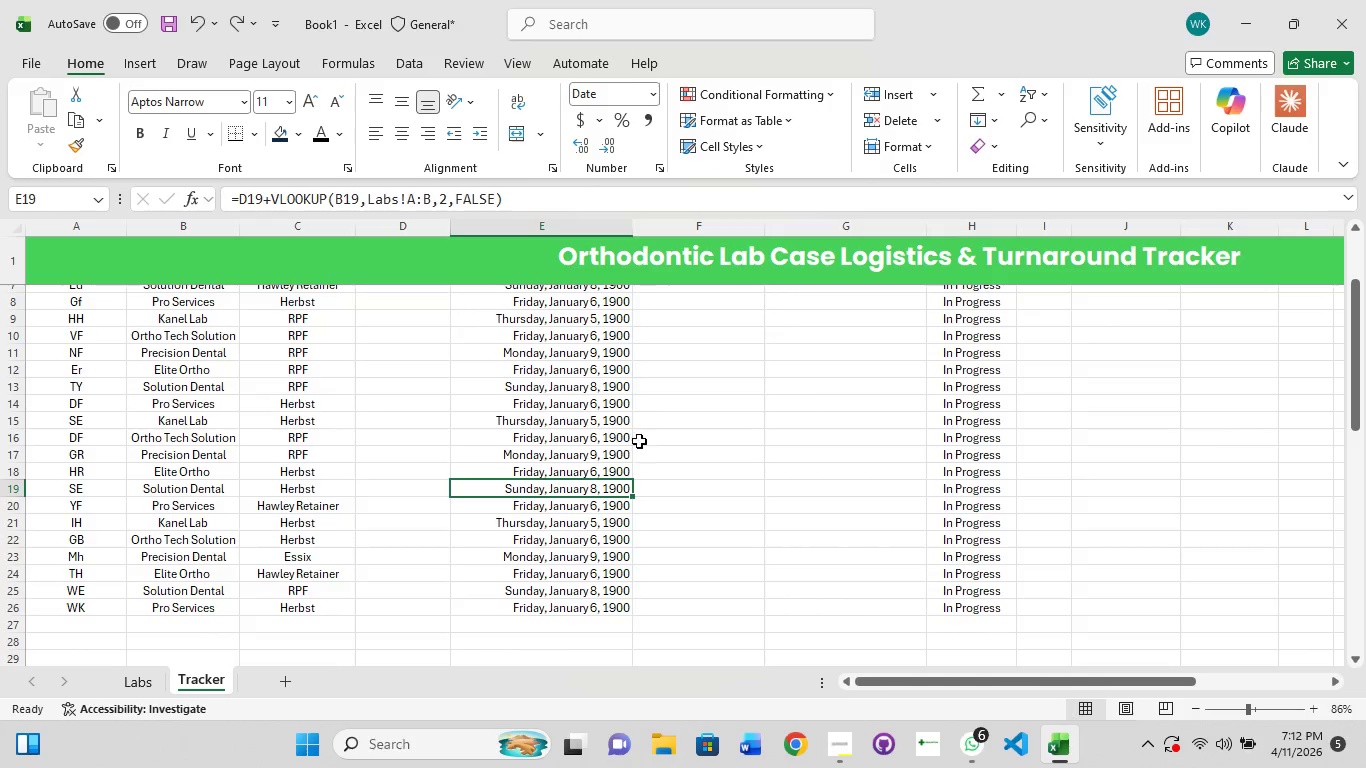 
scroll: coordinate [561, 449], scroll_direction: down, amount: 2.0
 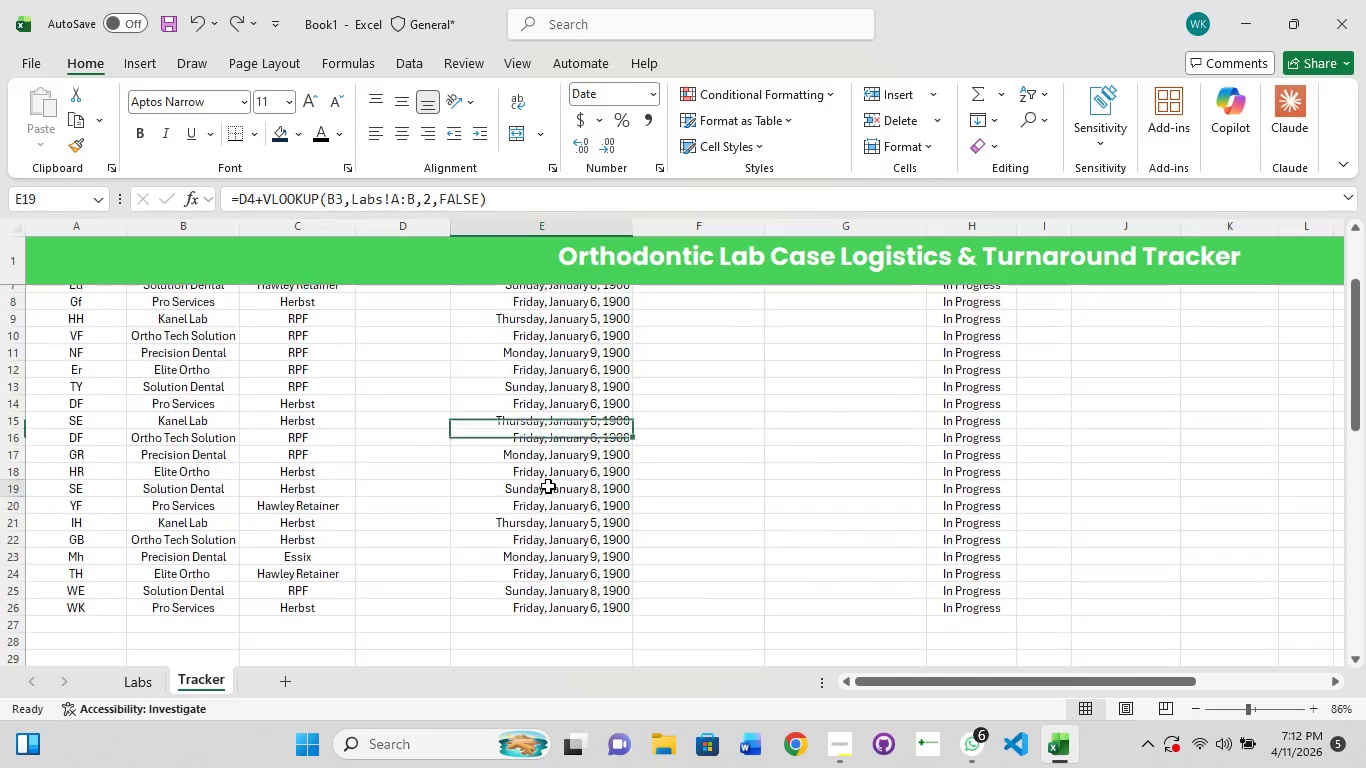 
scroll: coordinate [641, 439], scroll_direction: up, amount: 4.0
 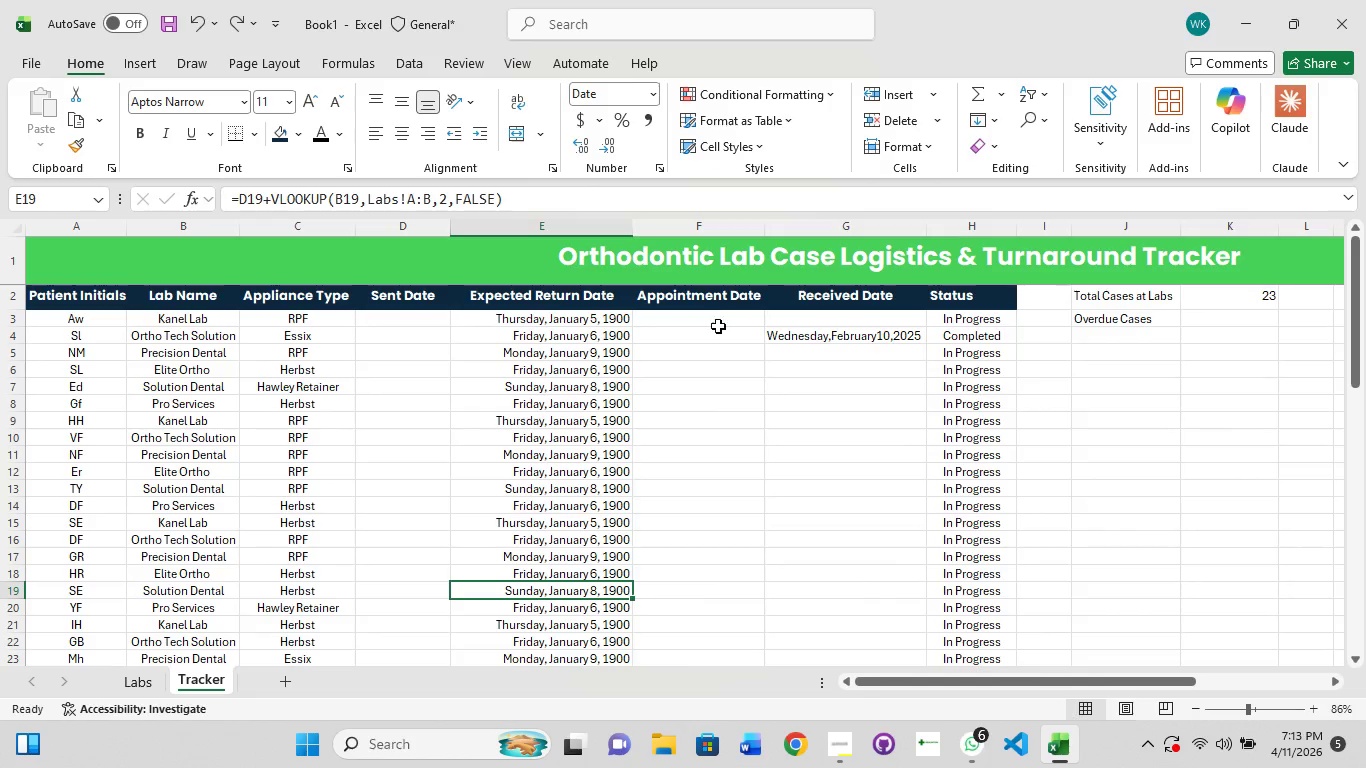 
left_click([718, 328])
 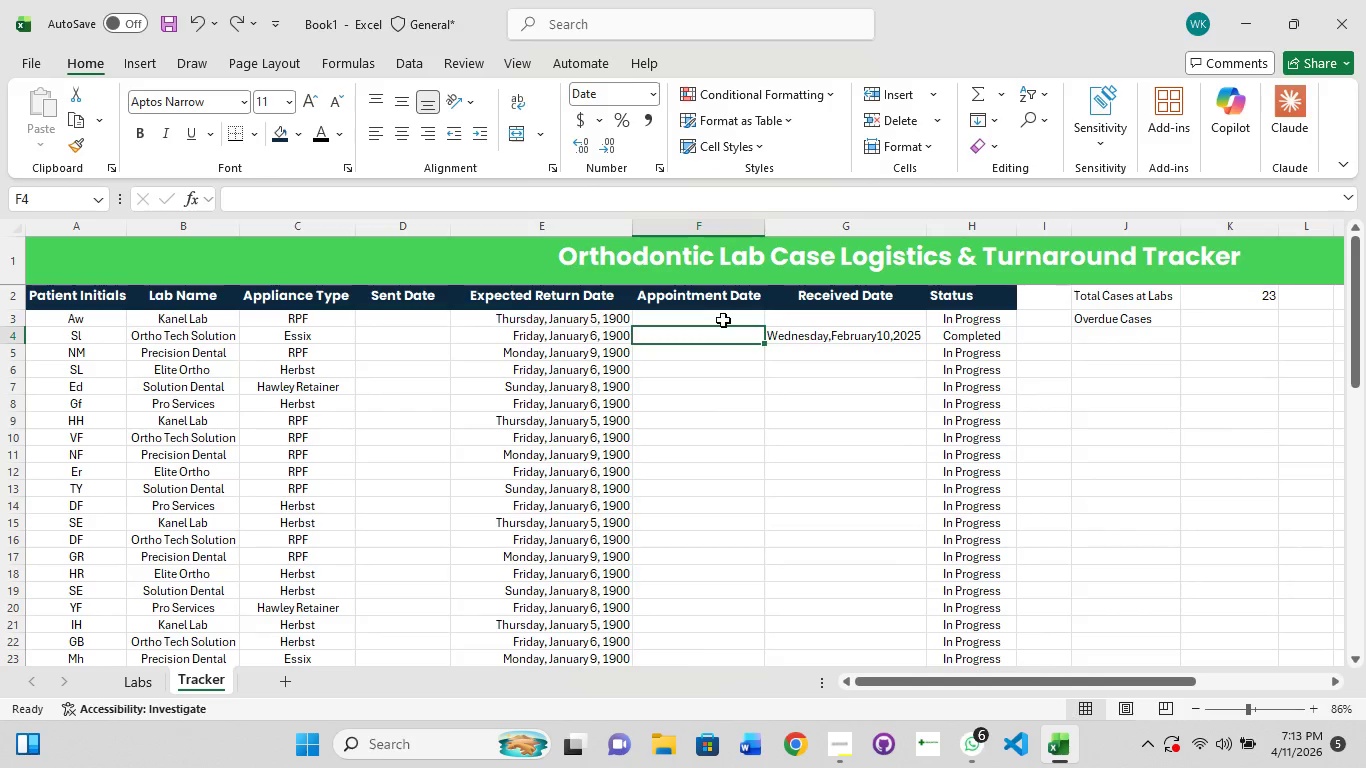 
left_click([723, 320])
 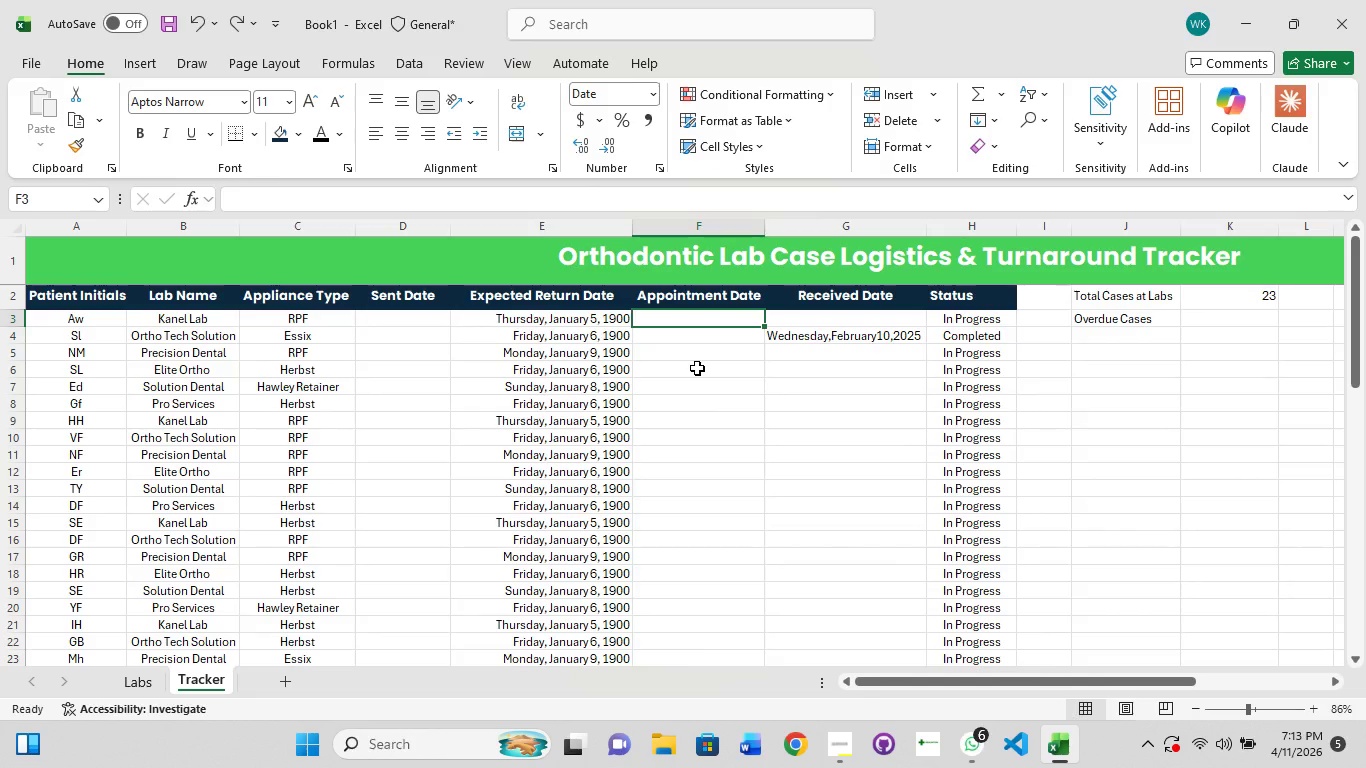 
wait(13.98)
 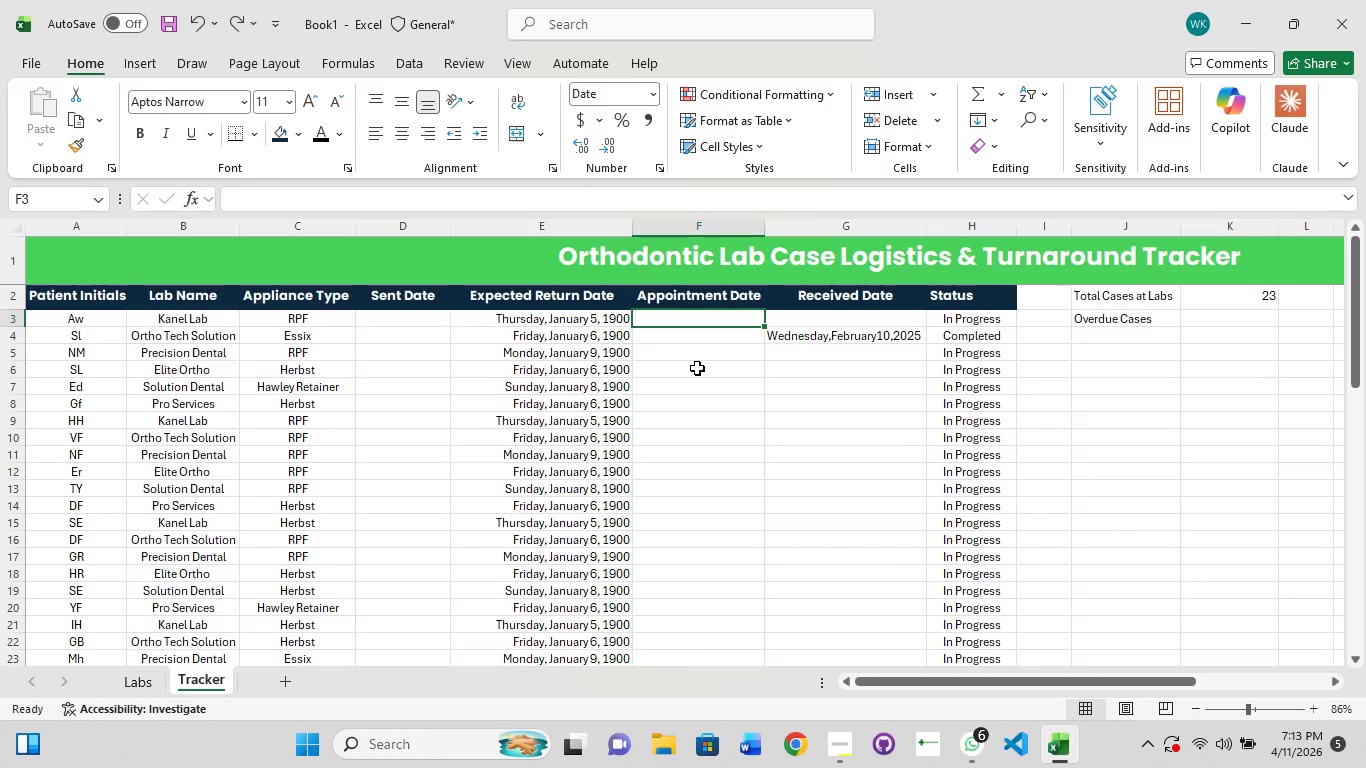 
scroll: coordinate [598, 690], scroll_direction: up, amount: 3.0
 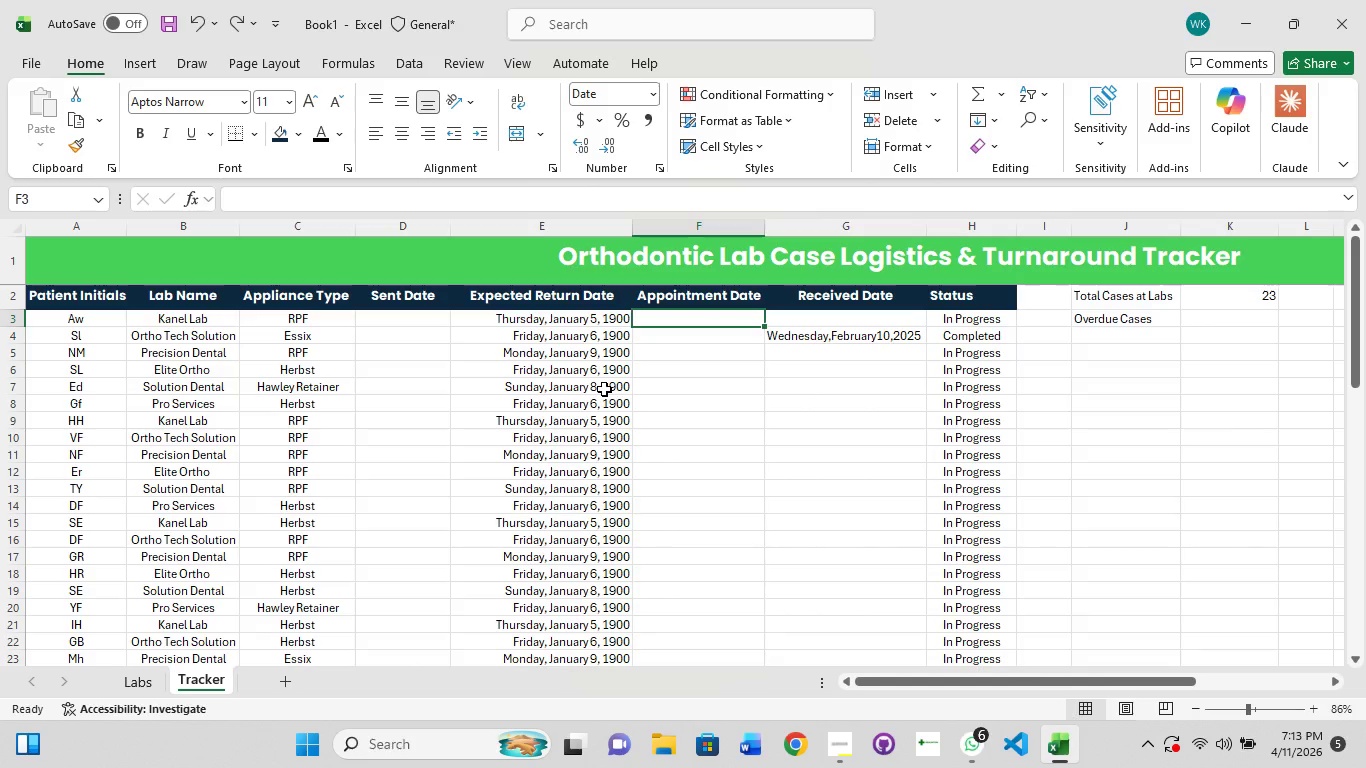 
wait(14.59)
 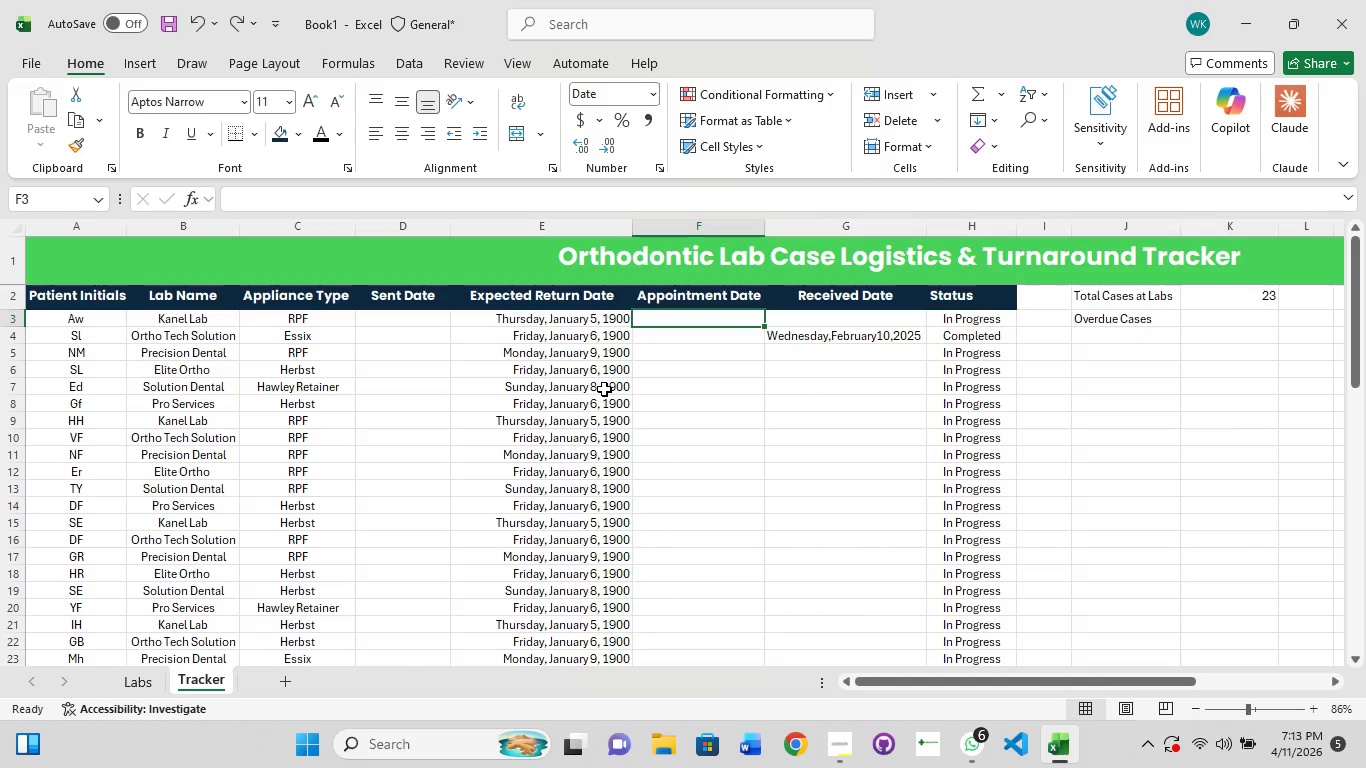 
left_click([551, 315])
 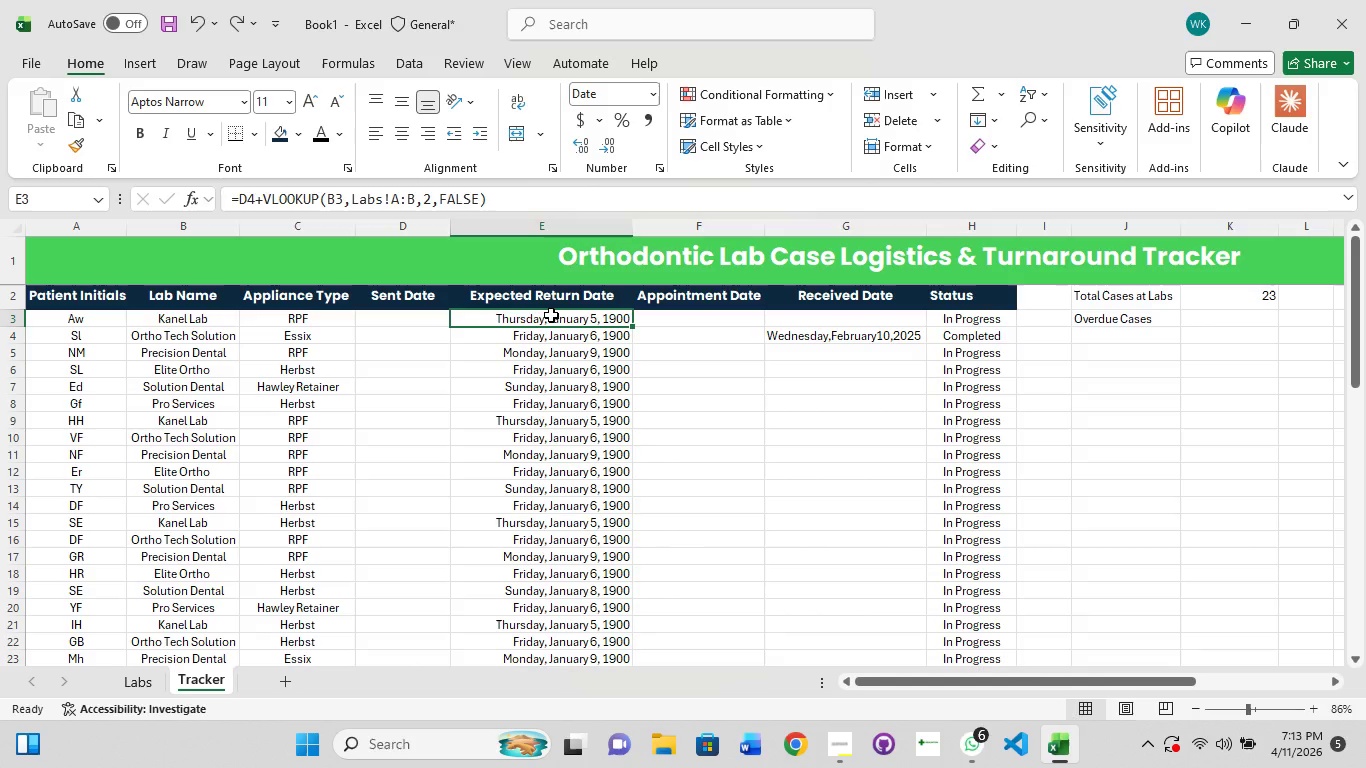 
hold_key(key=ShiftLeft, duration=1.5)
left_click_drag(start_coordinate=[551, 315], to_coordinate=[552, 680])
 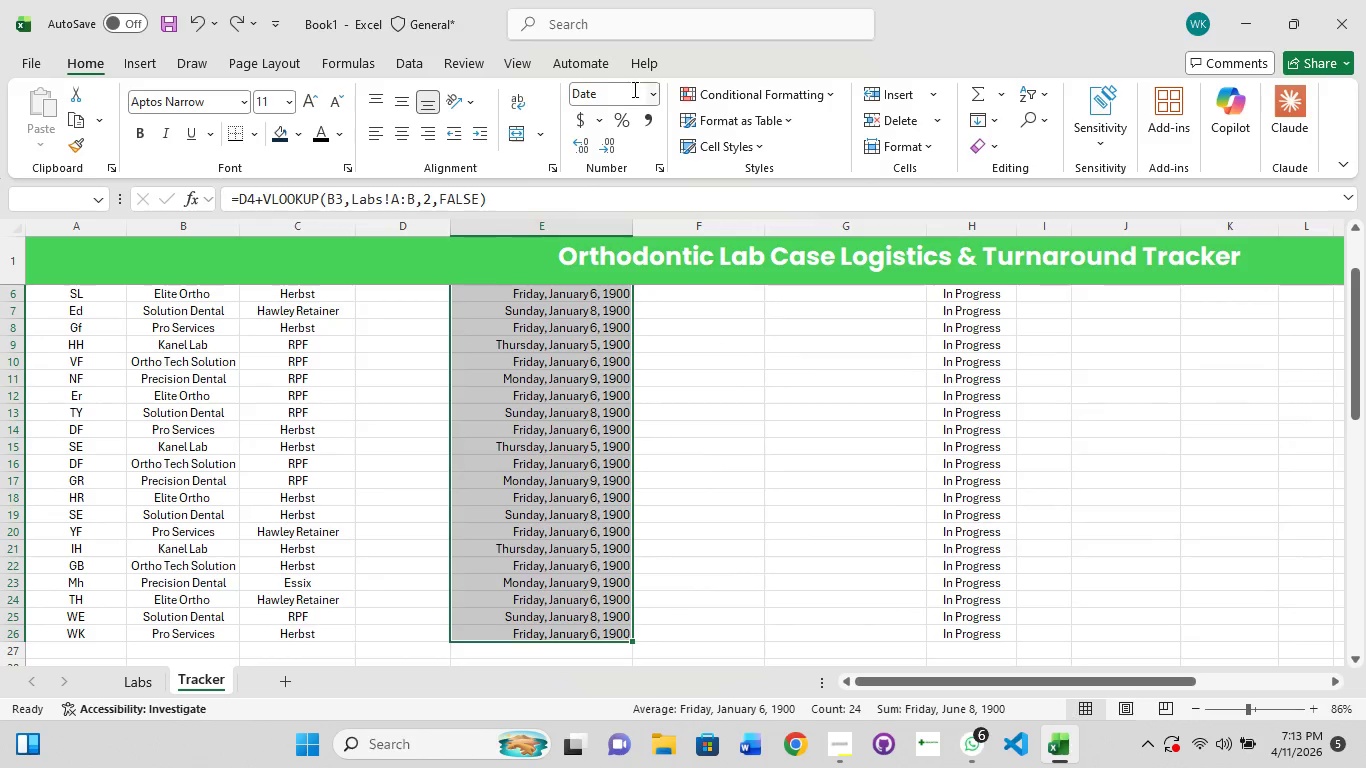 
hold_key(key=ShiftLeft, duration=0.58)
 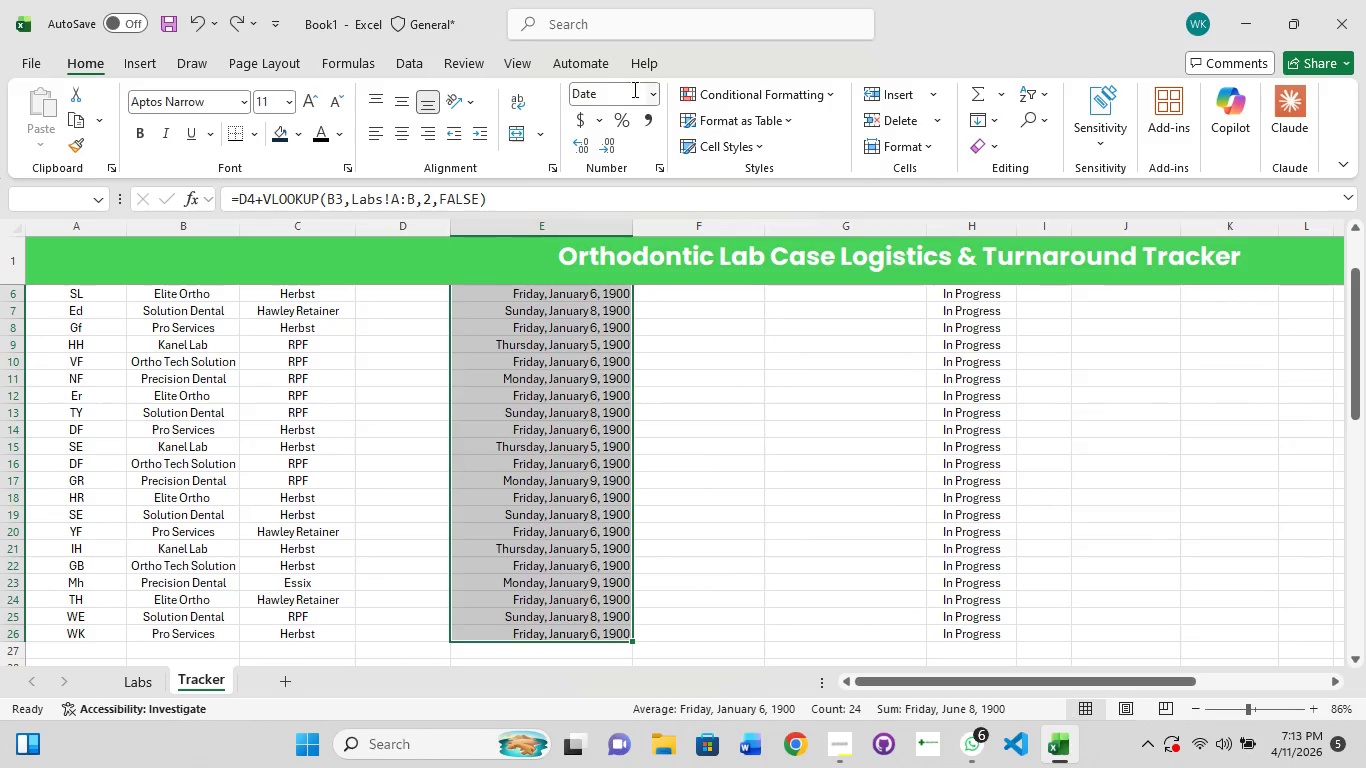 
left_click([651, 95])
 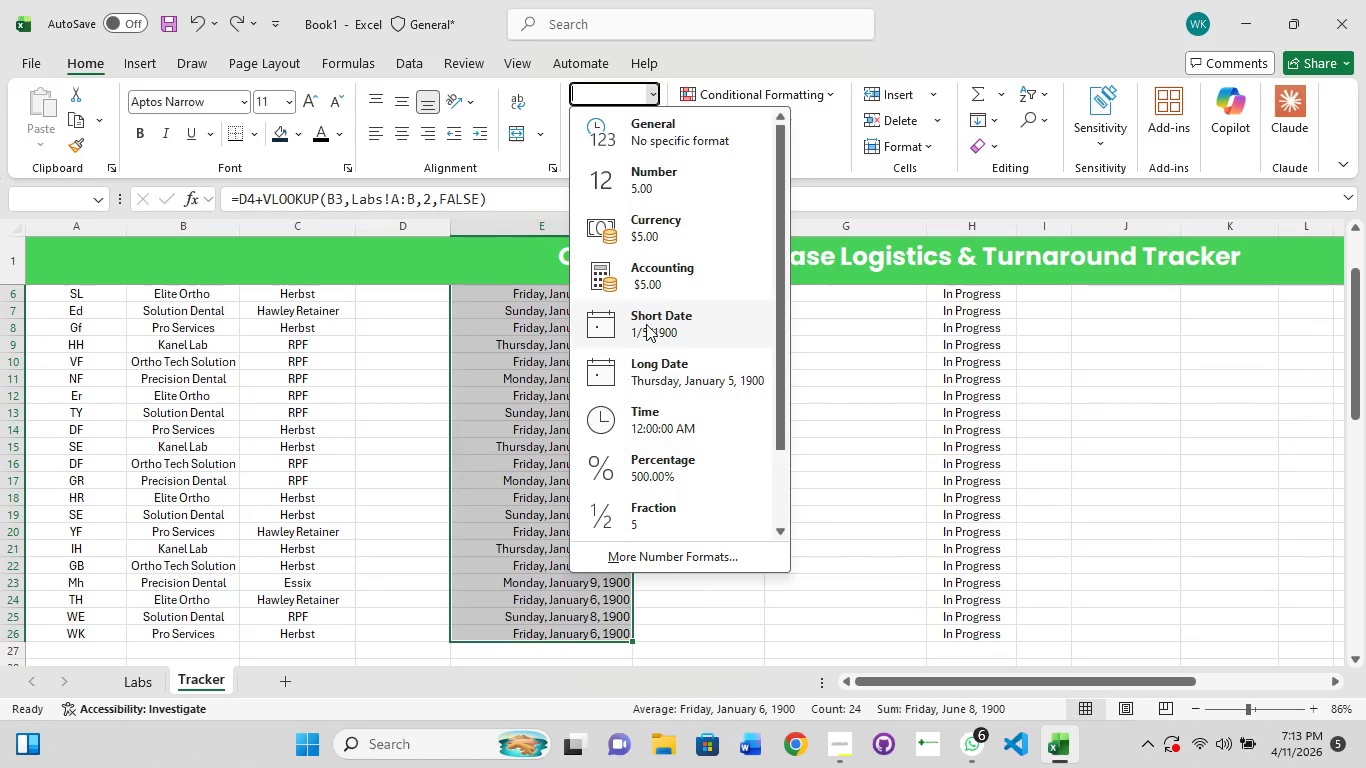 
left_click([646, 324])
 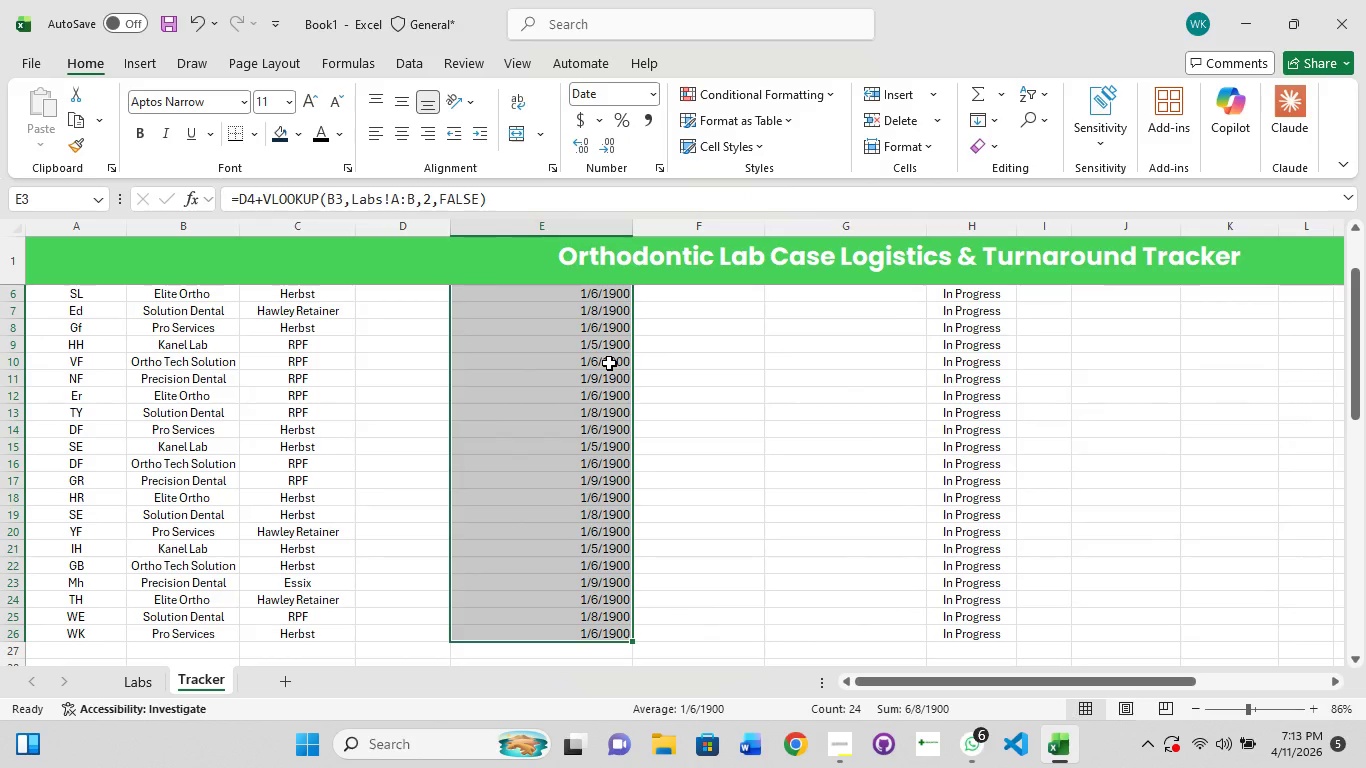 
left_click([609, 363])
 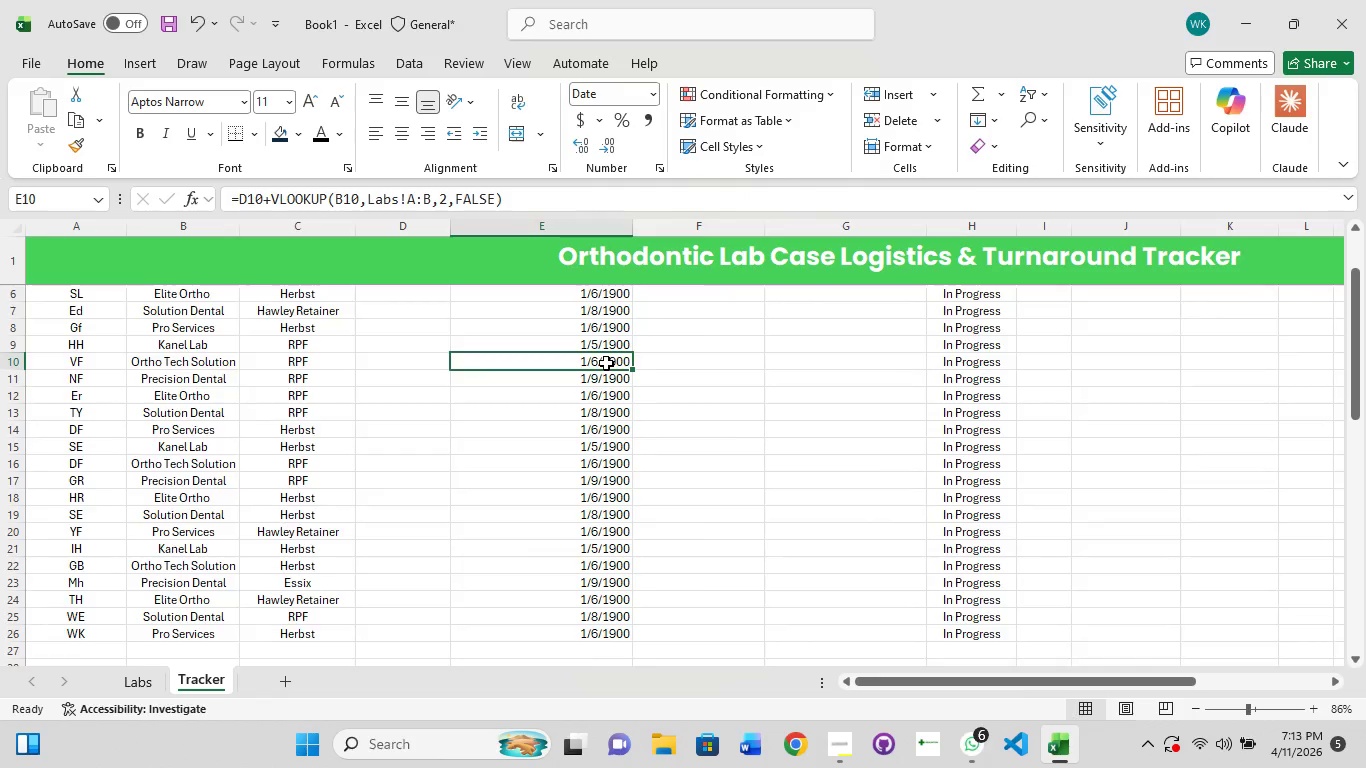 
scroll: coordinate [606, 363], scroll_direction: up, amount: 3.0
 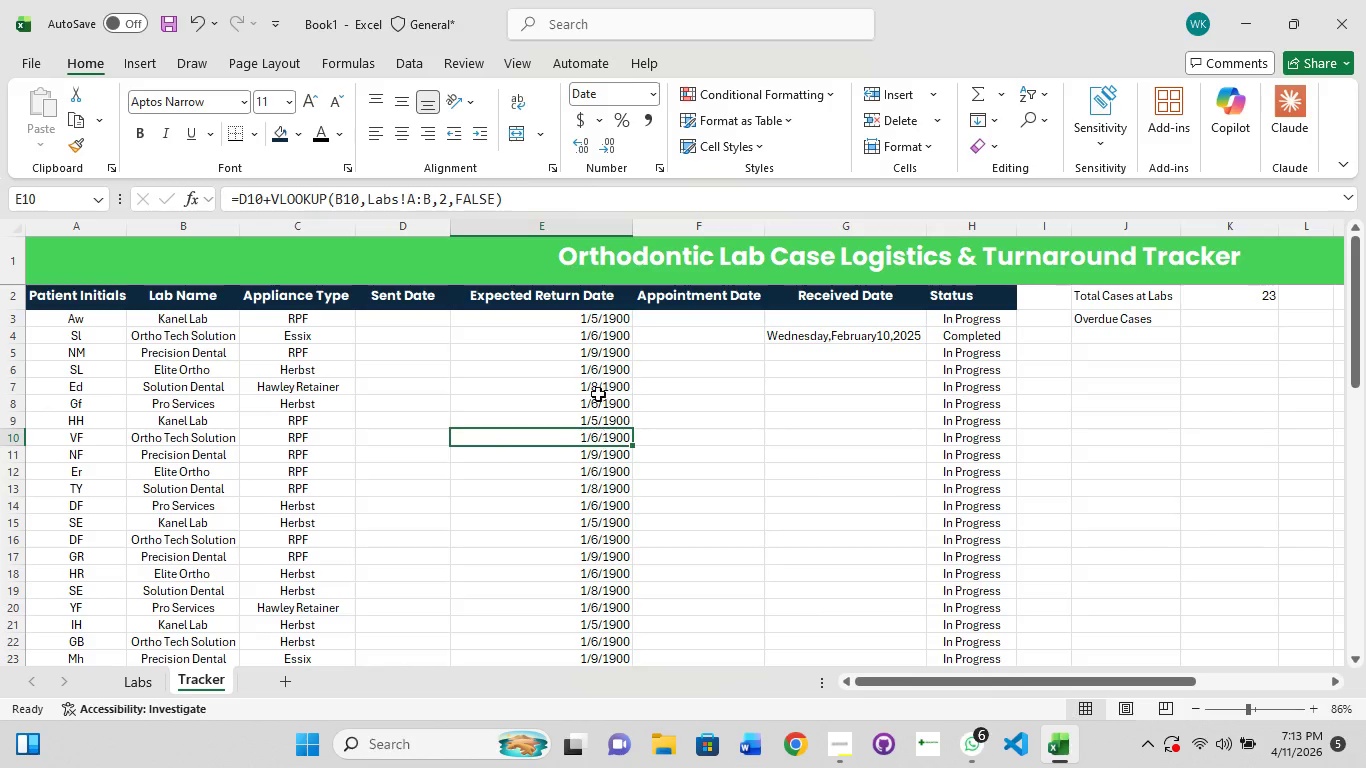 
left_click([612, 322])
 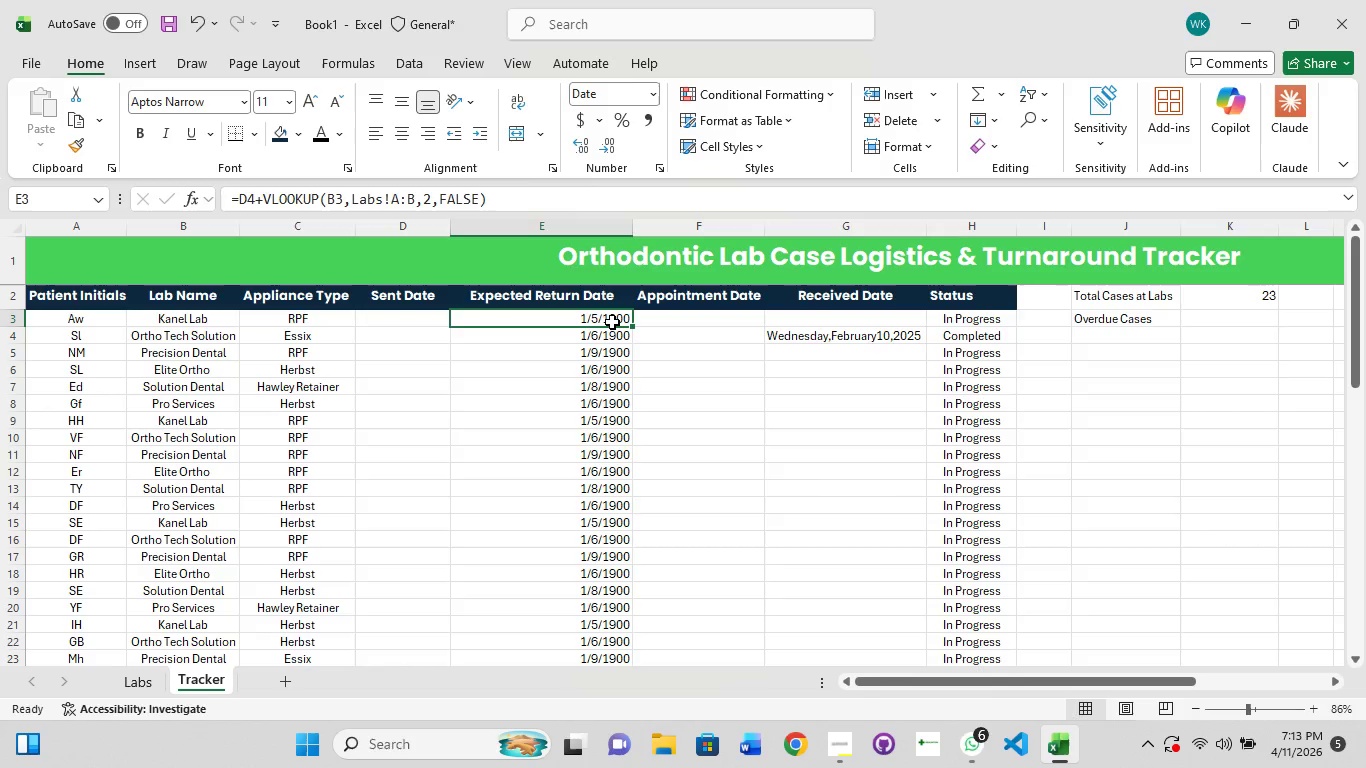 
left_click([612, 322])
 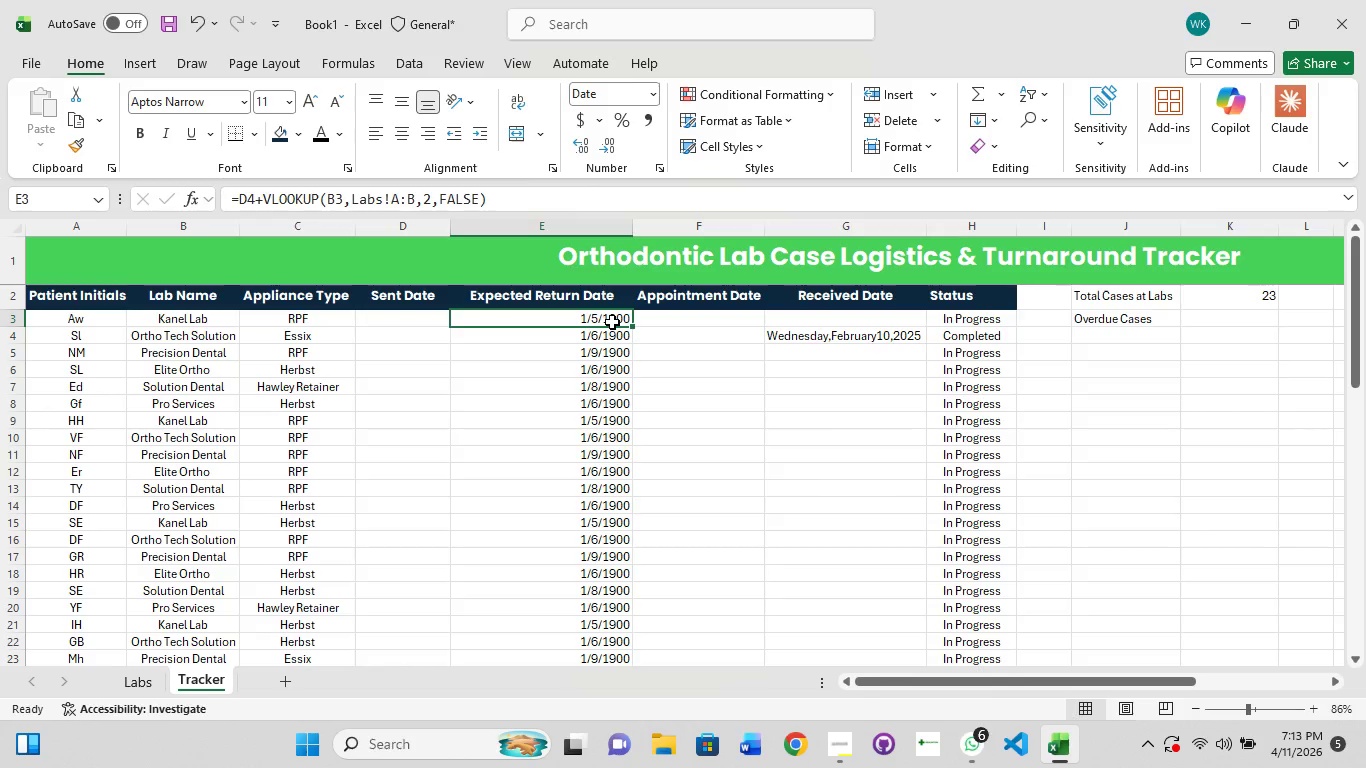 
left_click([612, 322])
 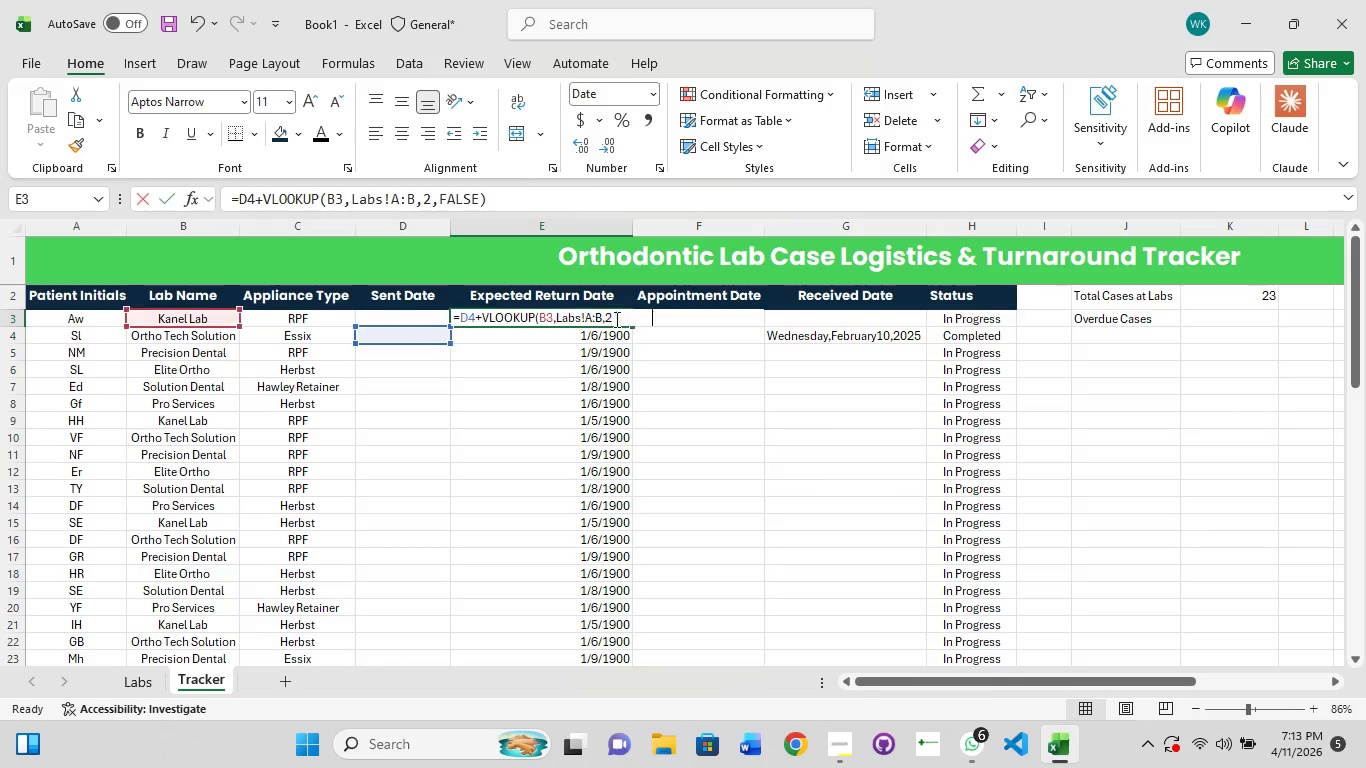 
triple_click([615, 319])
 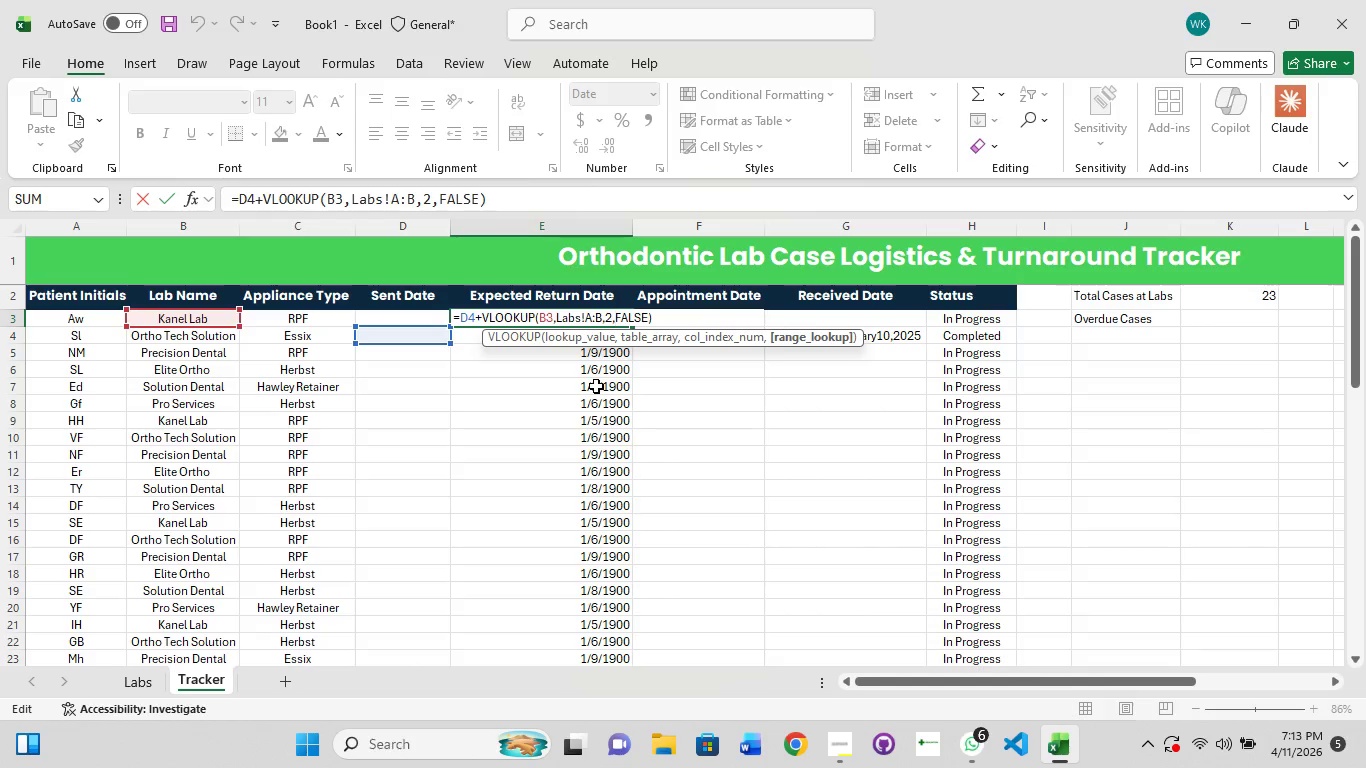 
wait(11.58)
 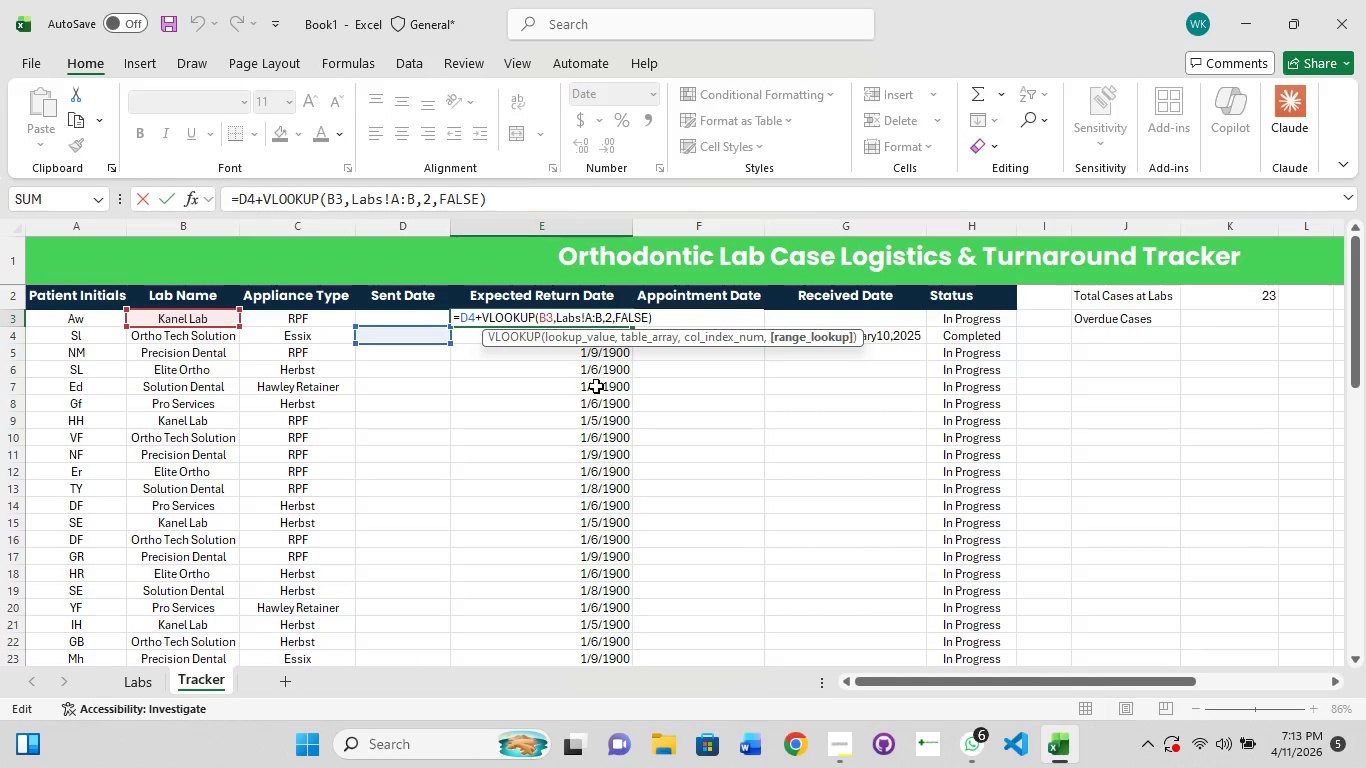 
left_click([907, 339])
 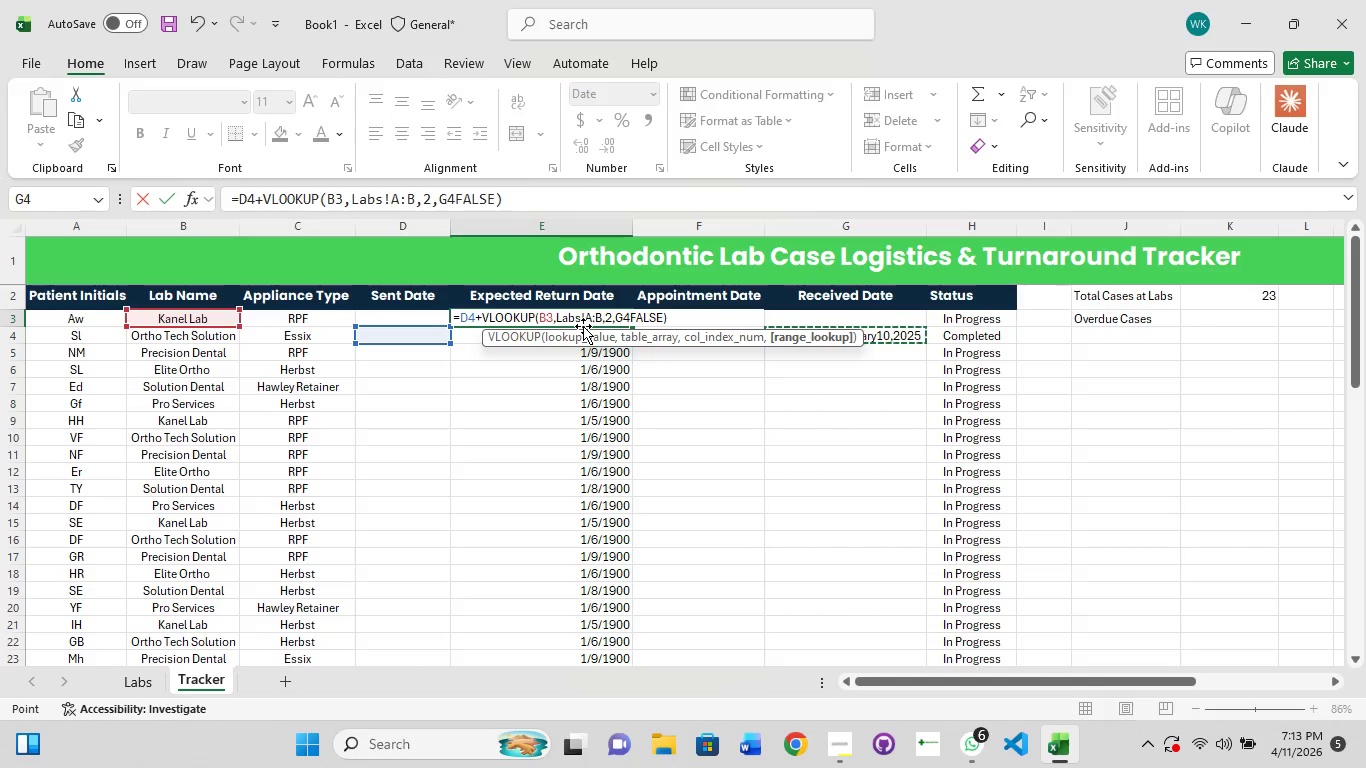 
key(Escape)
 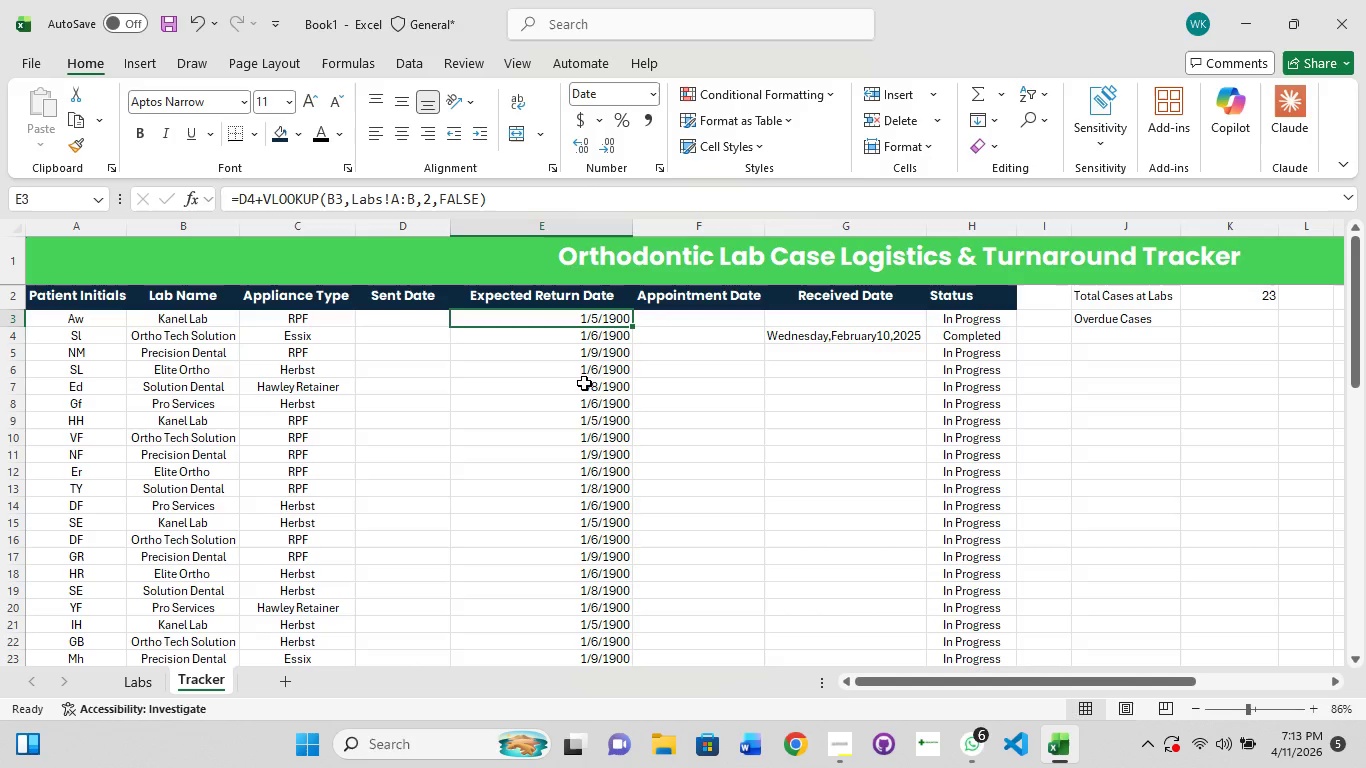 
left_click([585, 384])
 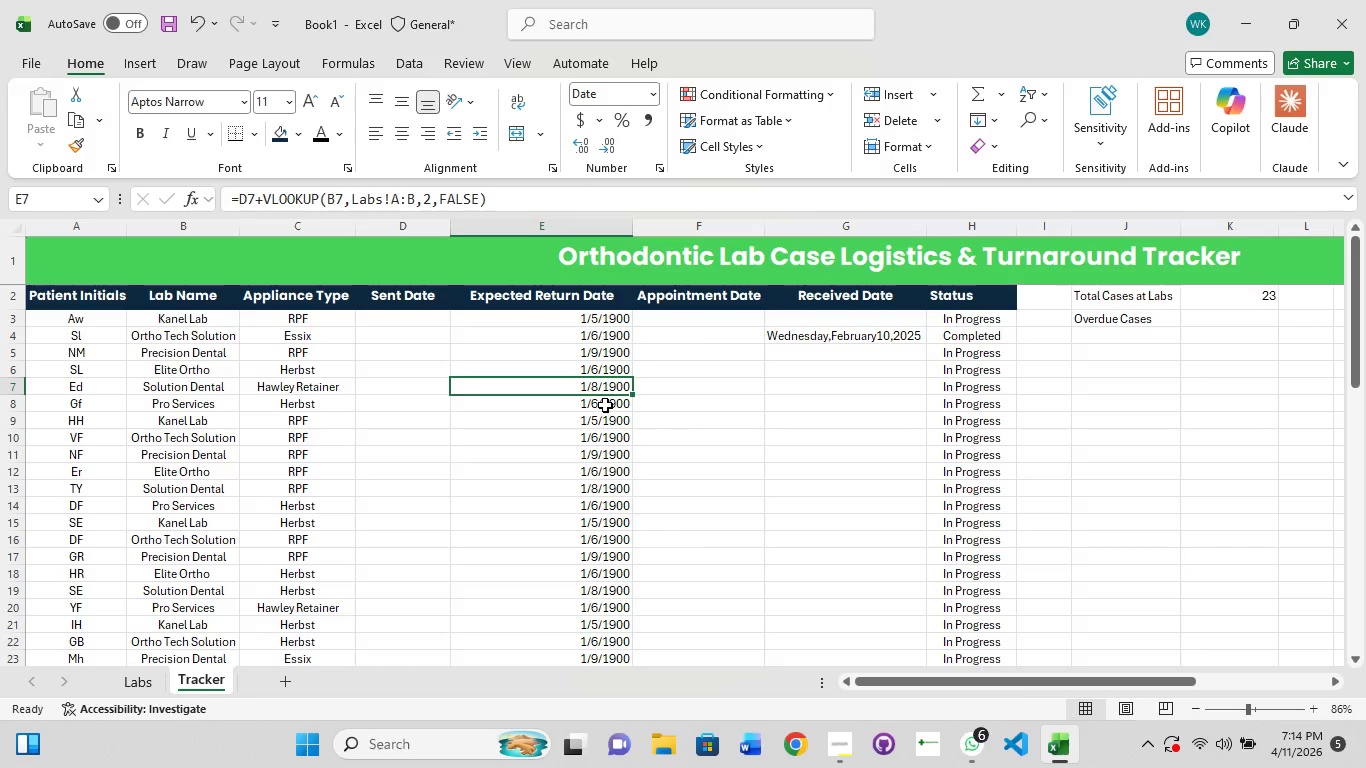 
scroll: coordinate [605, 405], scroll_direction: down, amount: 1.0
 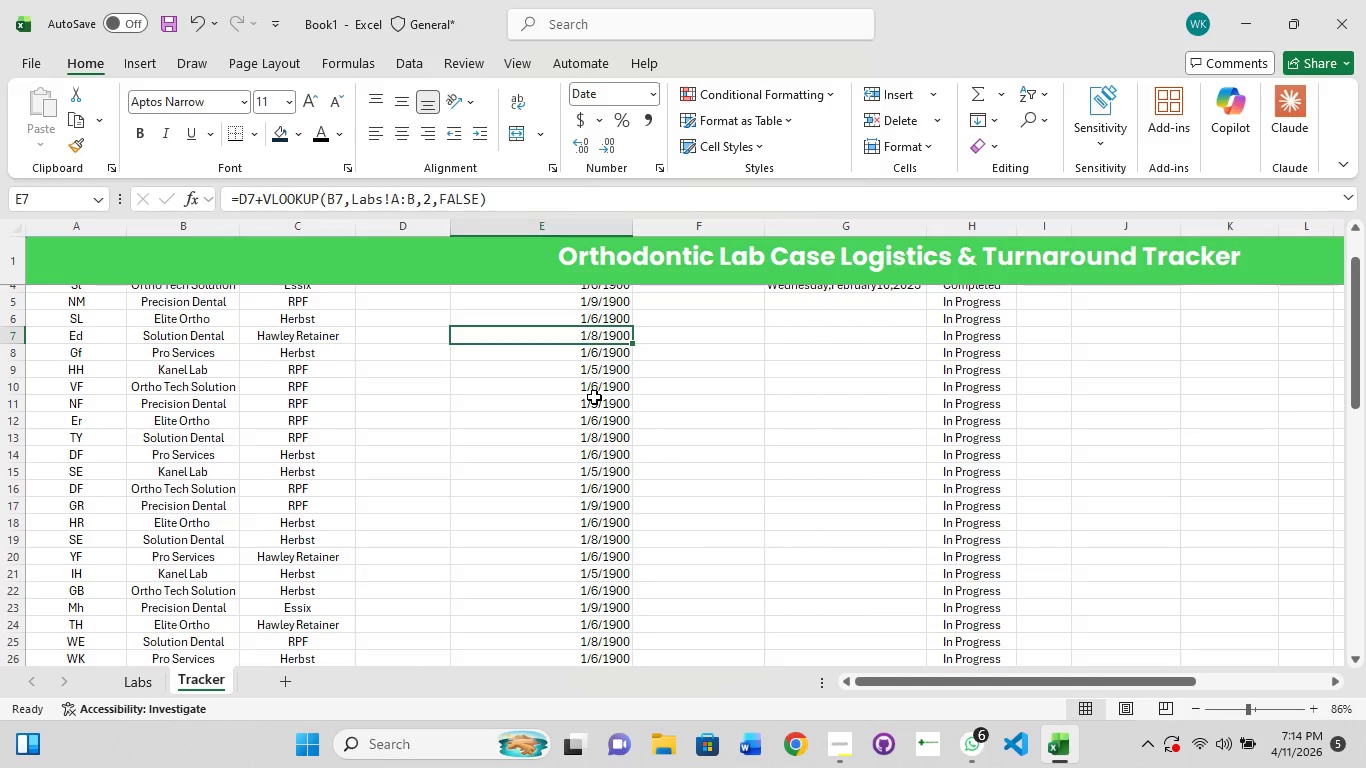 
wait(20.81)
 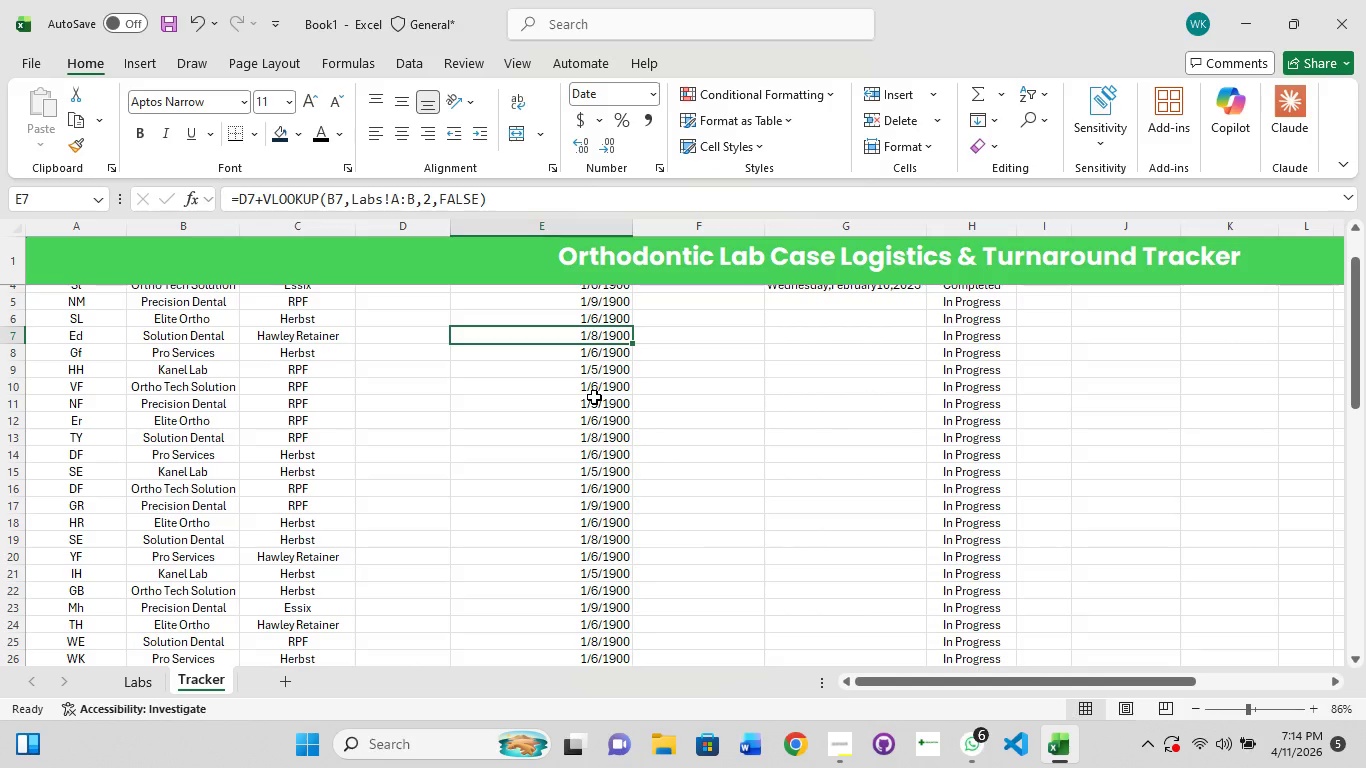 
scroll: coordinate [672, 326], scroll_direction: up, amount: 3.0
 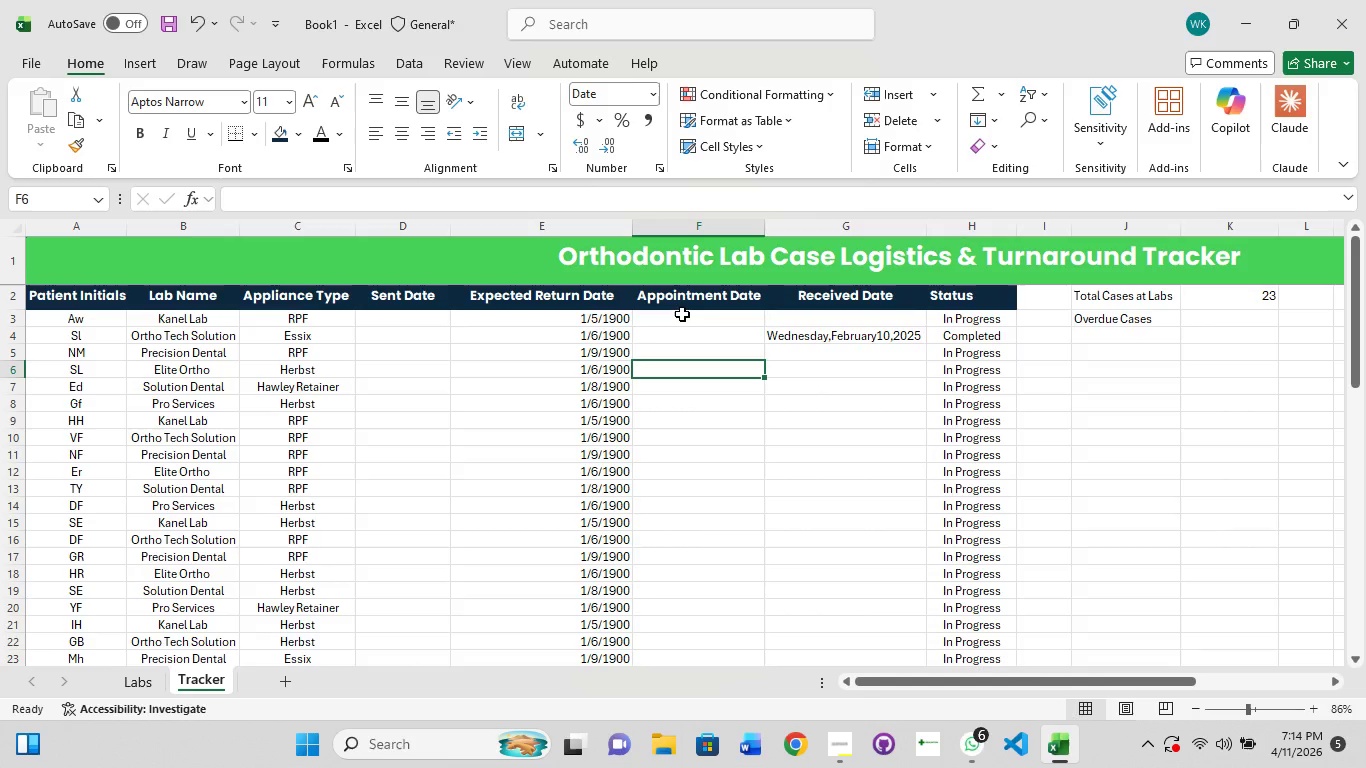 
wait(6.66)
 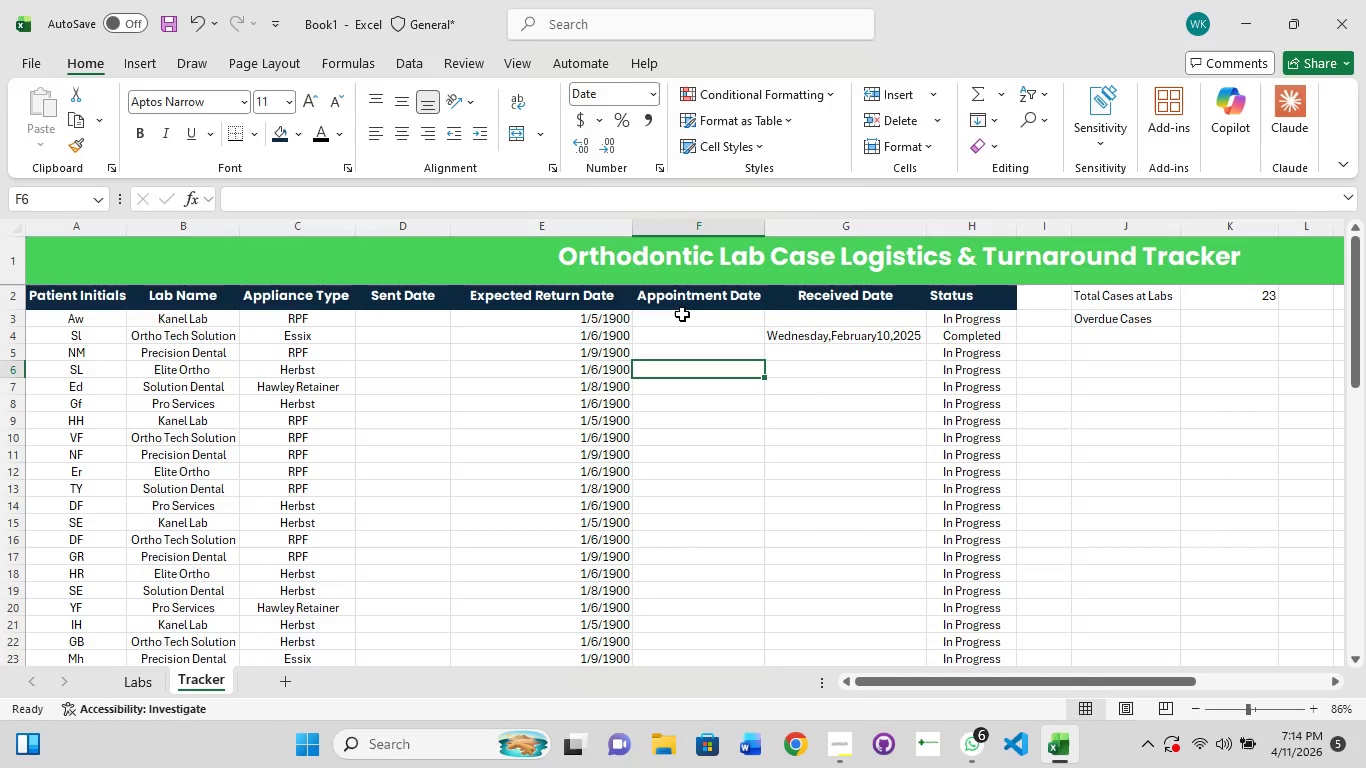 
left_click([154, 681])
 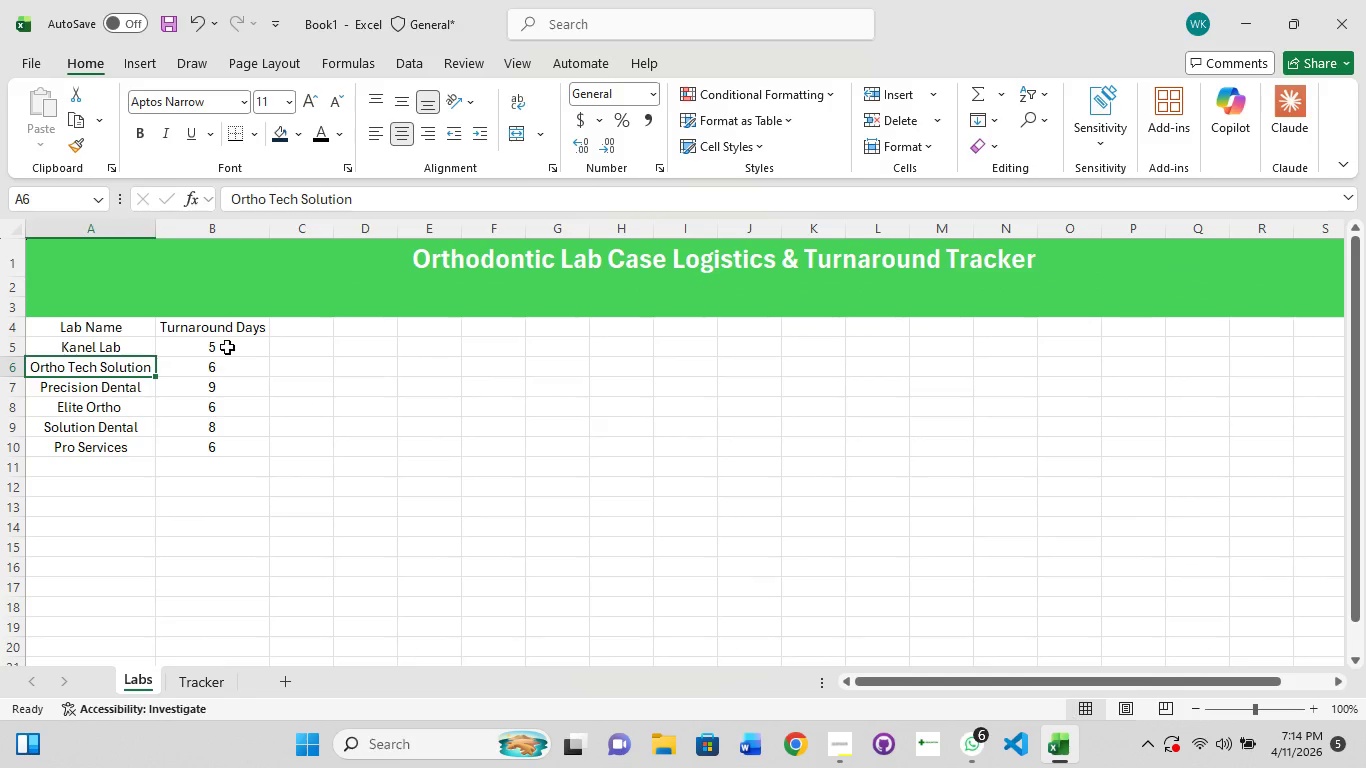 
left_click([227, 346])
 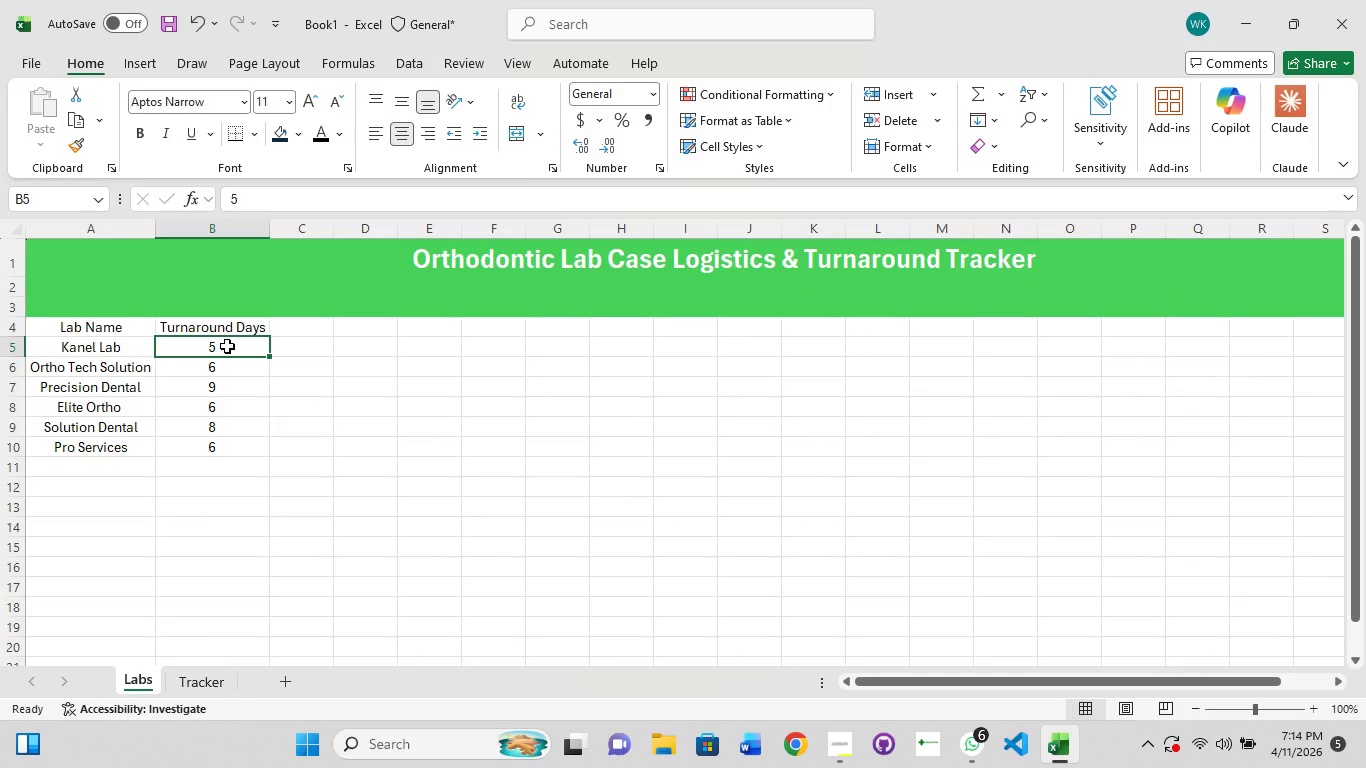 
left_click([227, 346])
 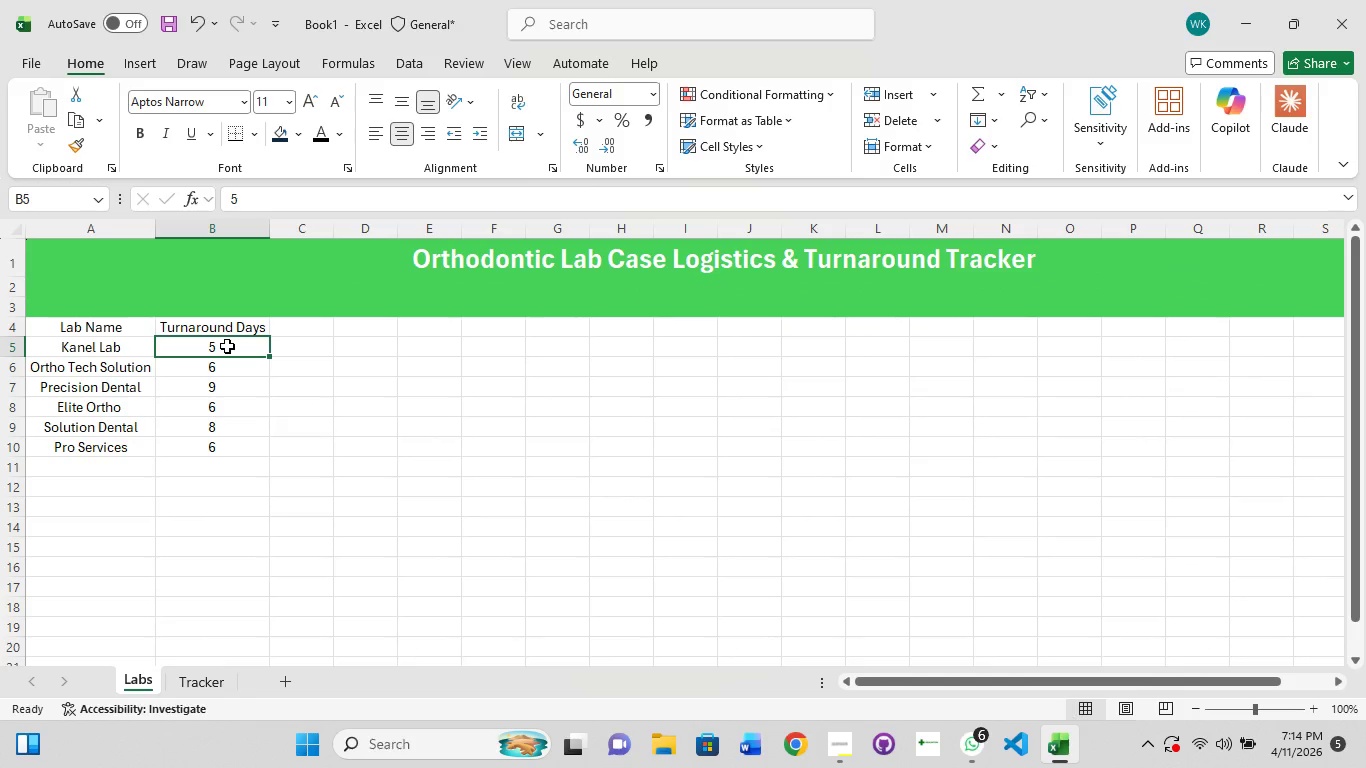 
key(9)
 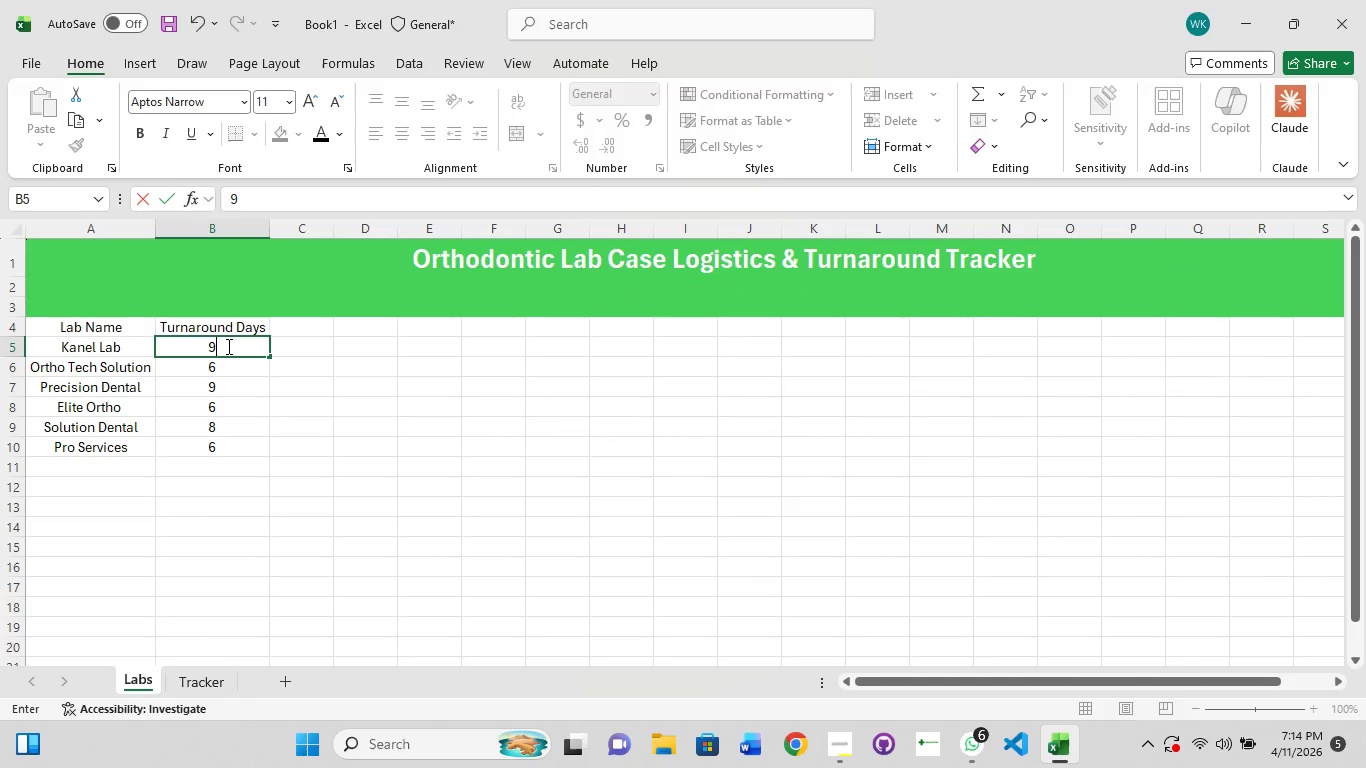 
key(Enter)
 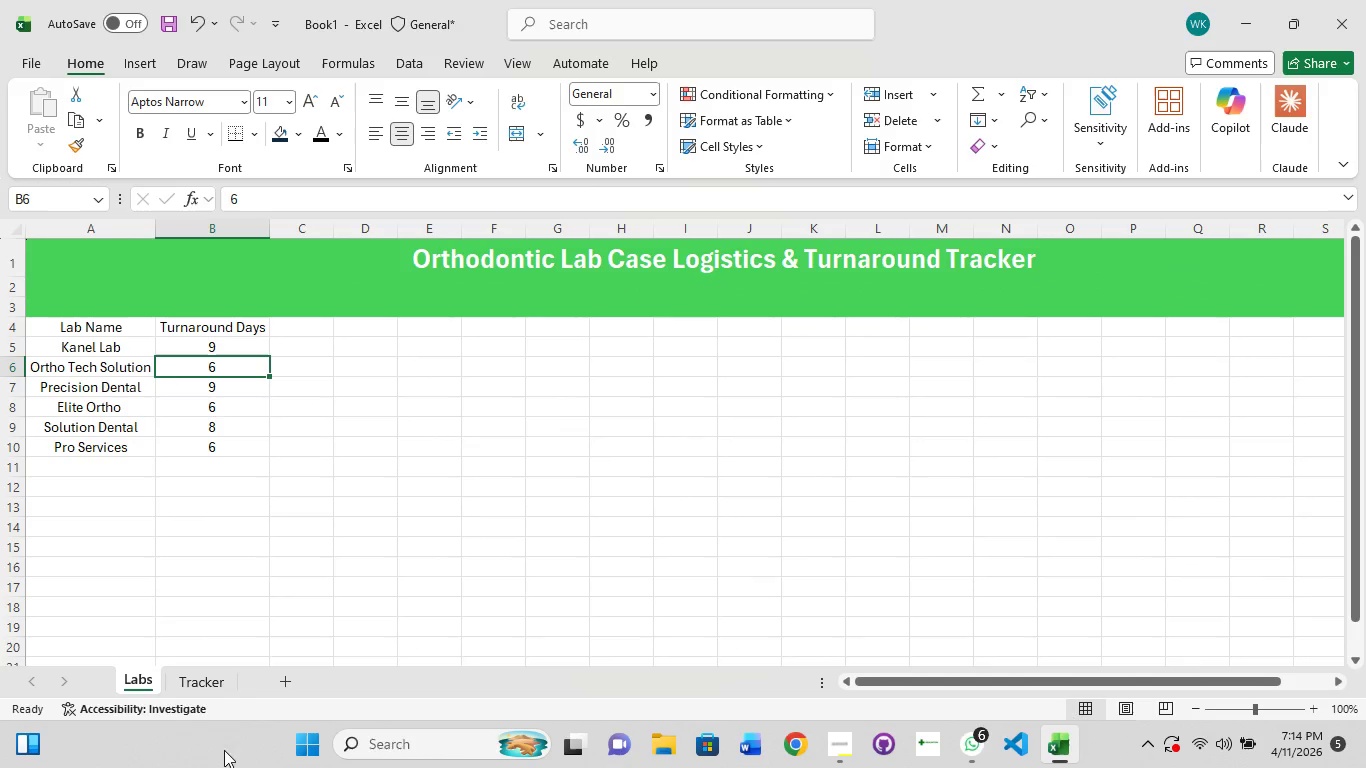 
left_click([206, 676])
 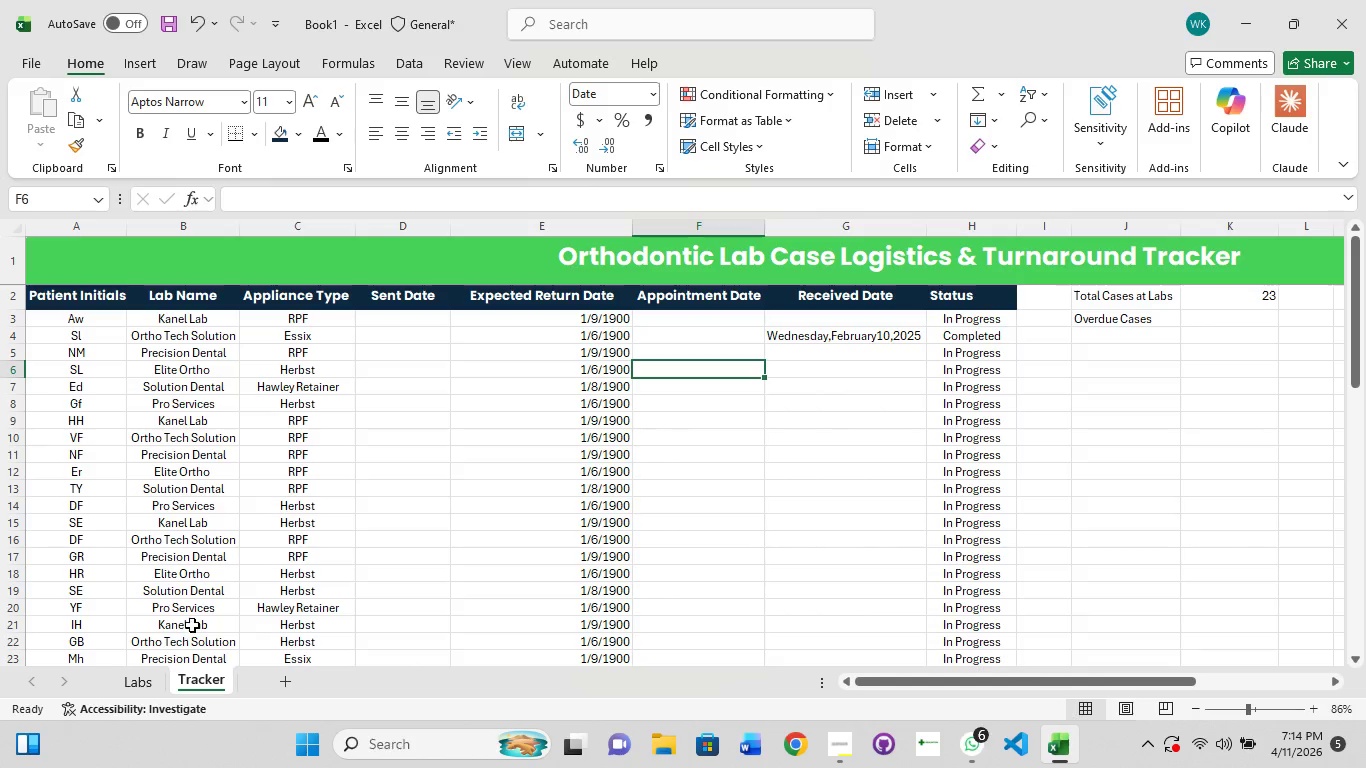 
wait(14.41)
 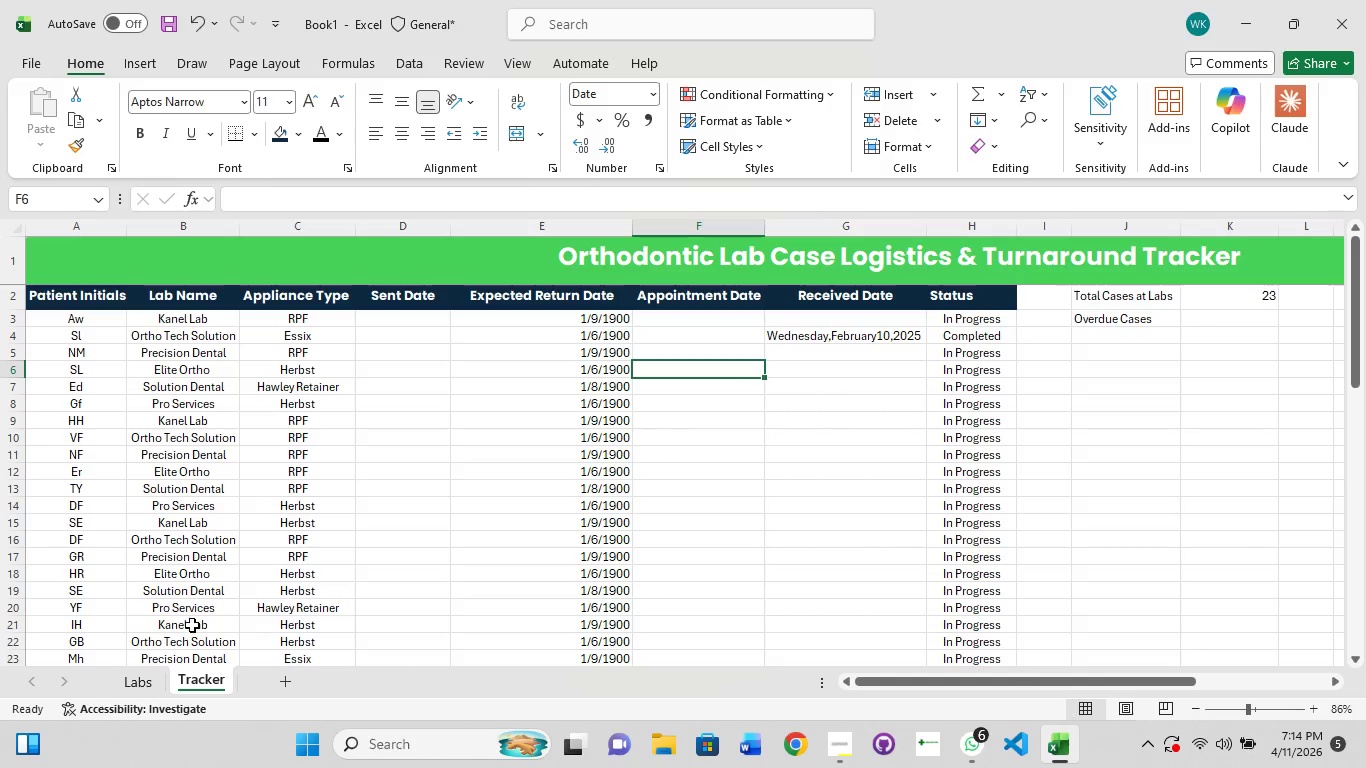 
left_click([588, 326])
 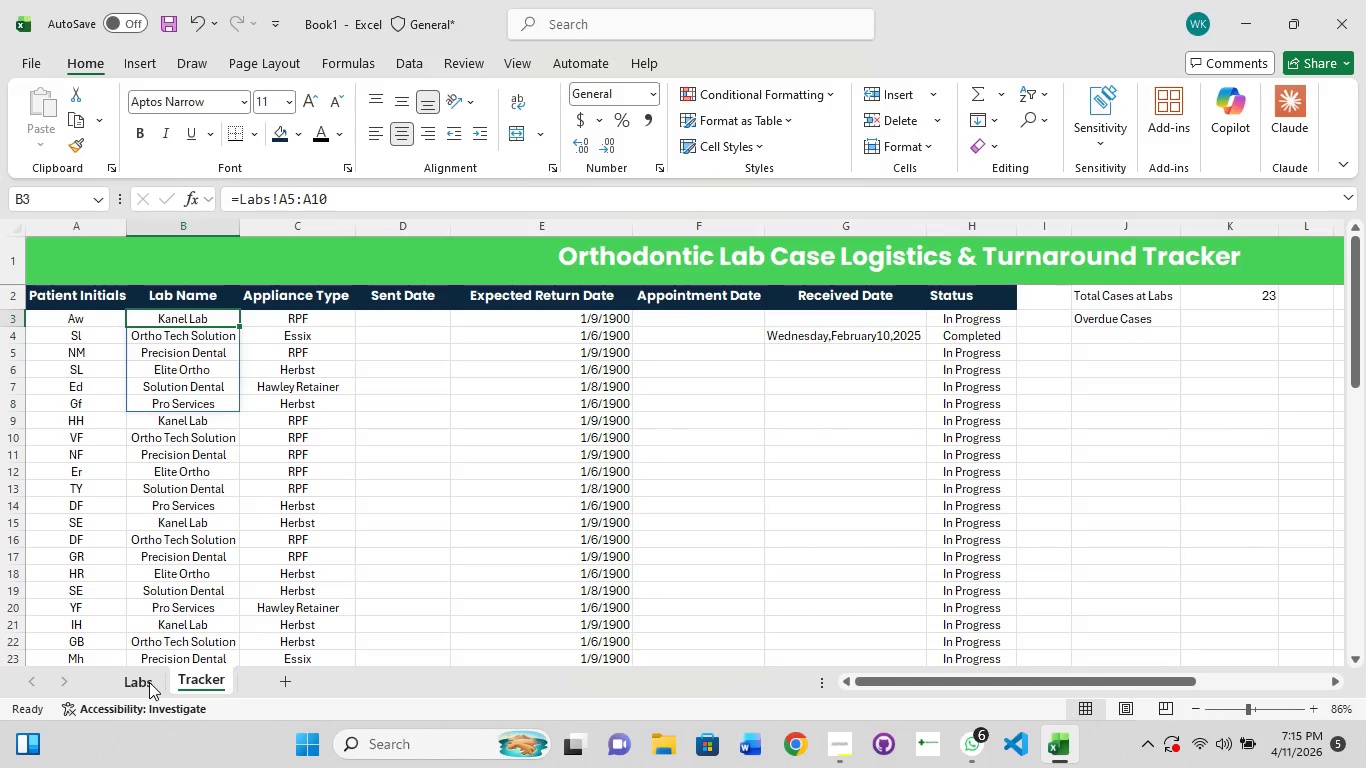 
wait(36.36)
 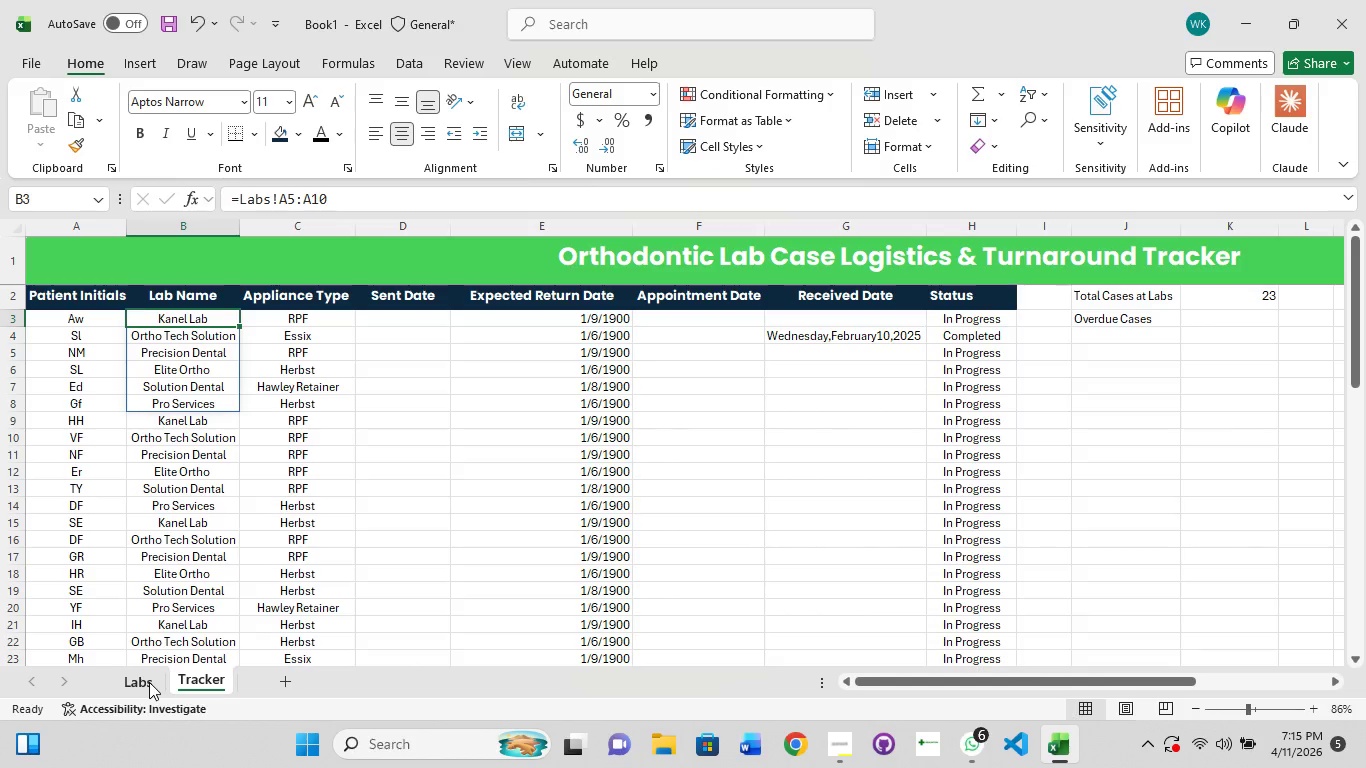 
left_click([205, 687])
 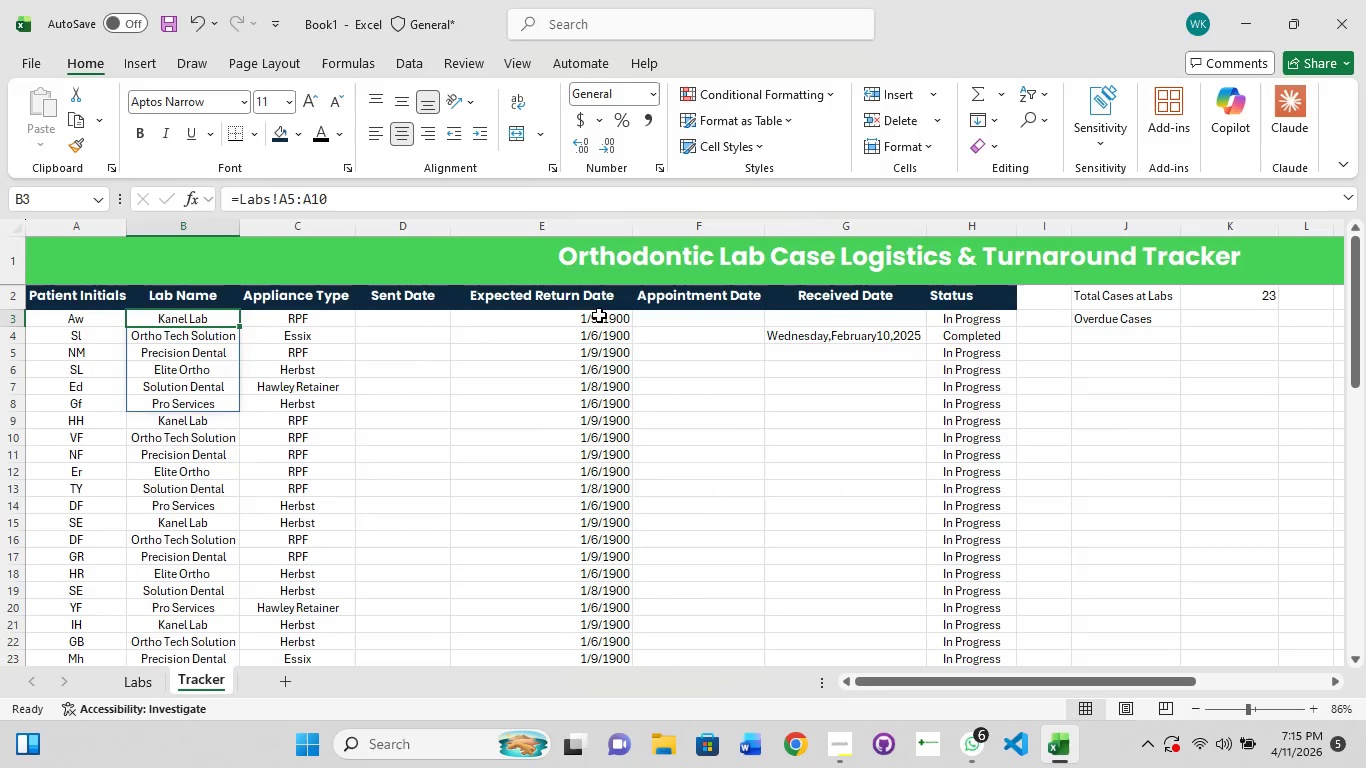 
left_click([597, 320])
 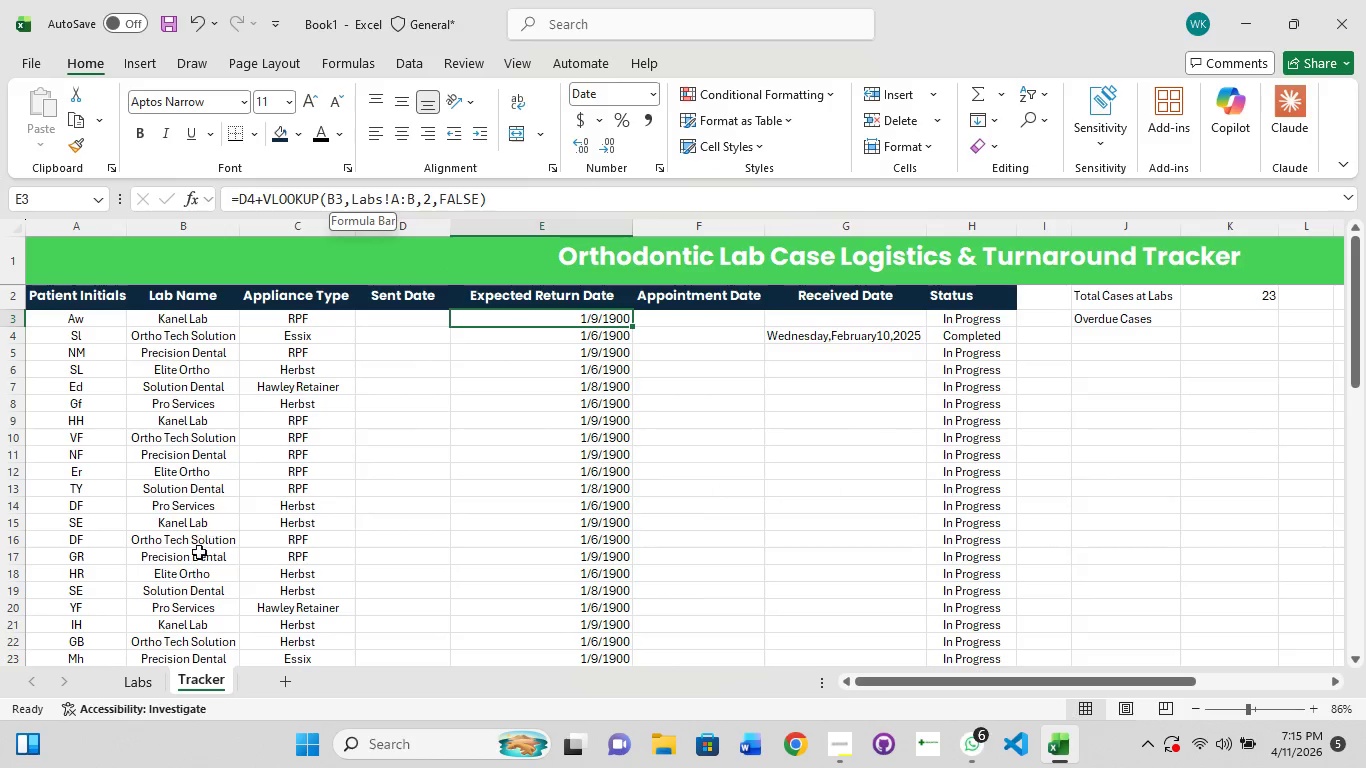 
left_click([137, 681])
 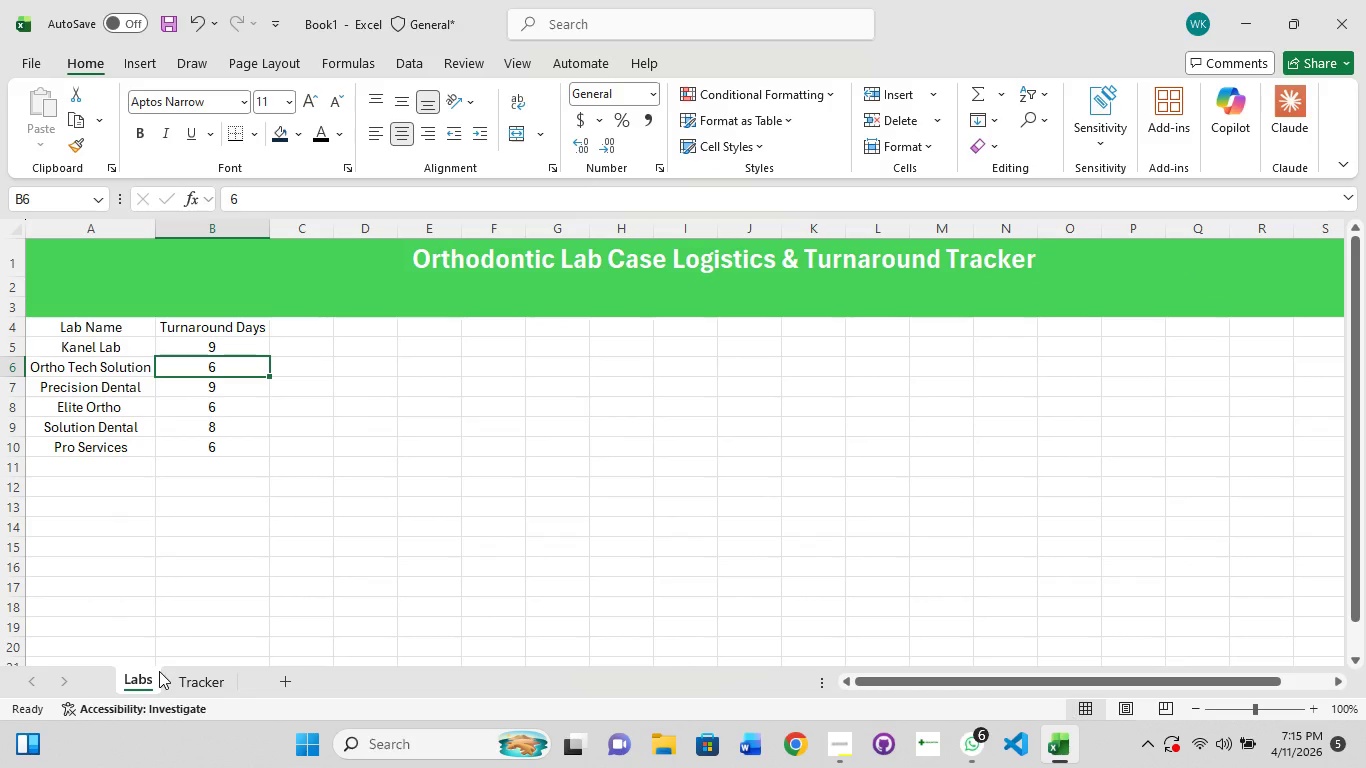 
wait(7.02)
 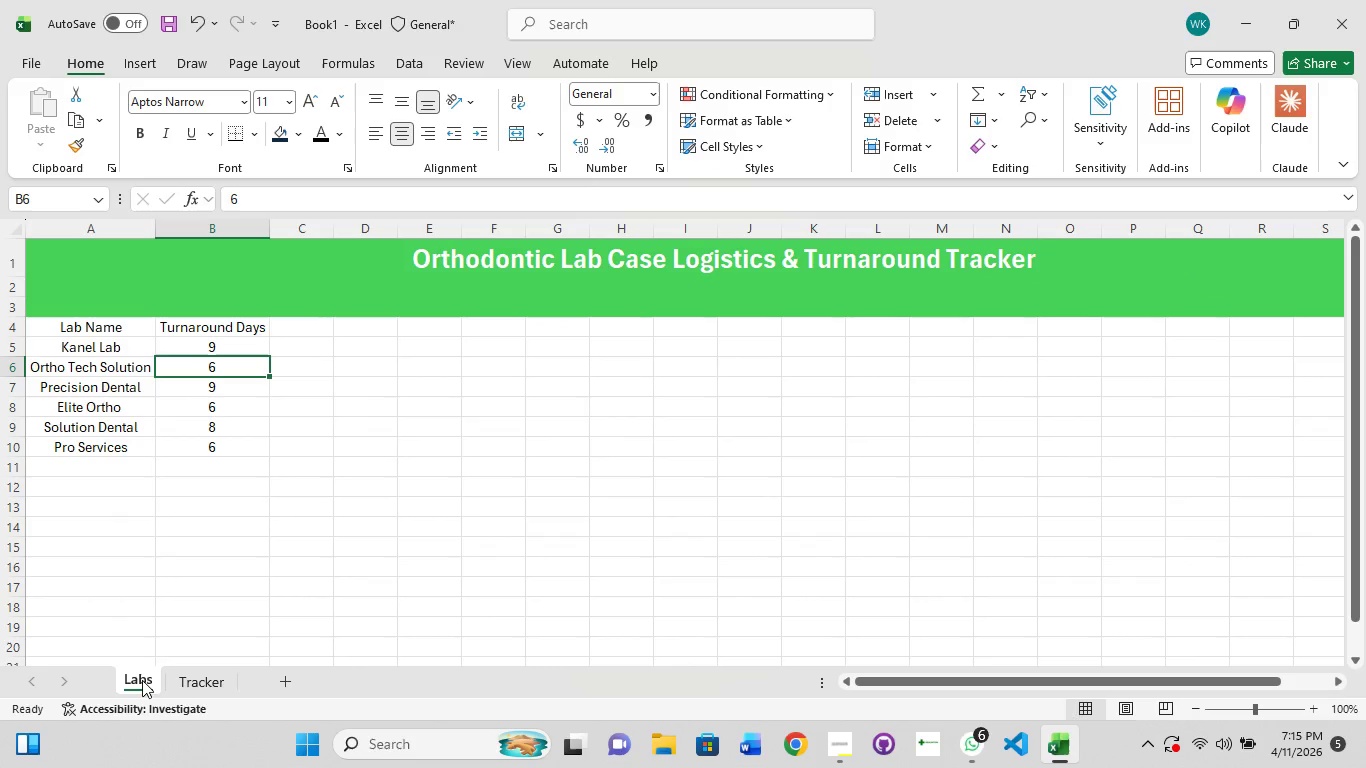 
left_click([200, 677])
 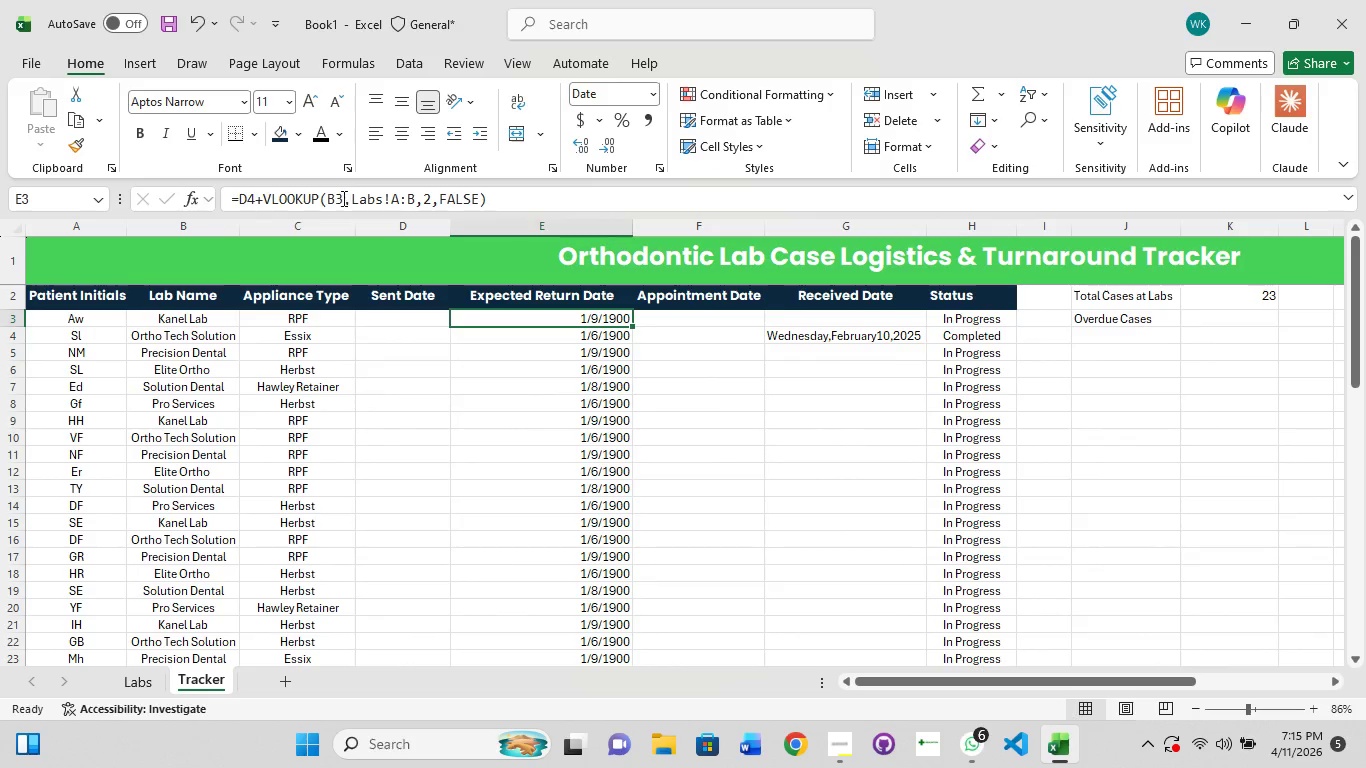 
left_click([342, 198])
 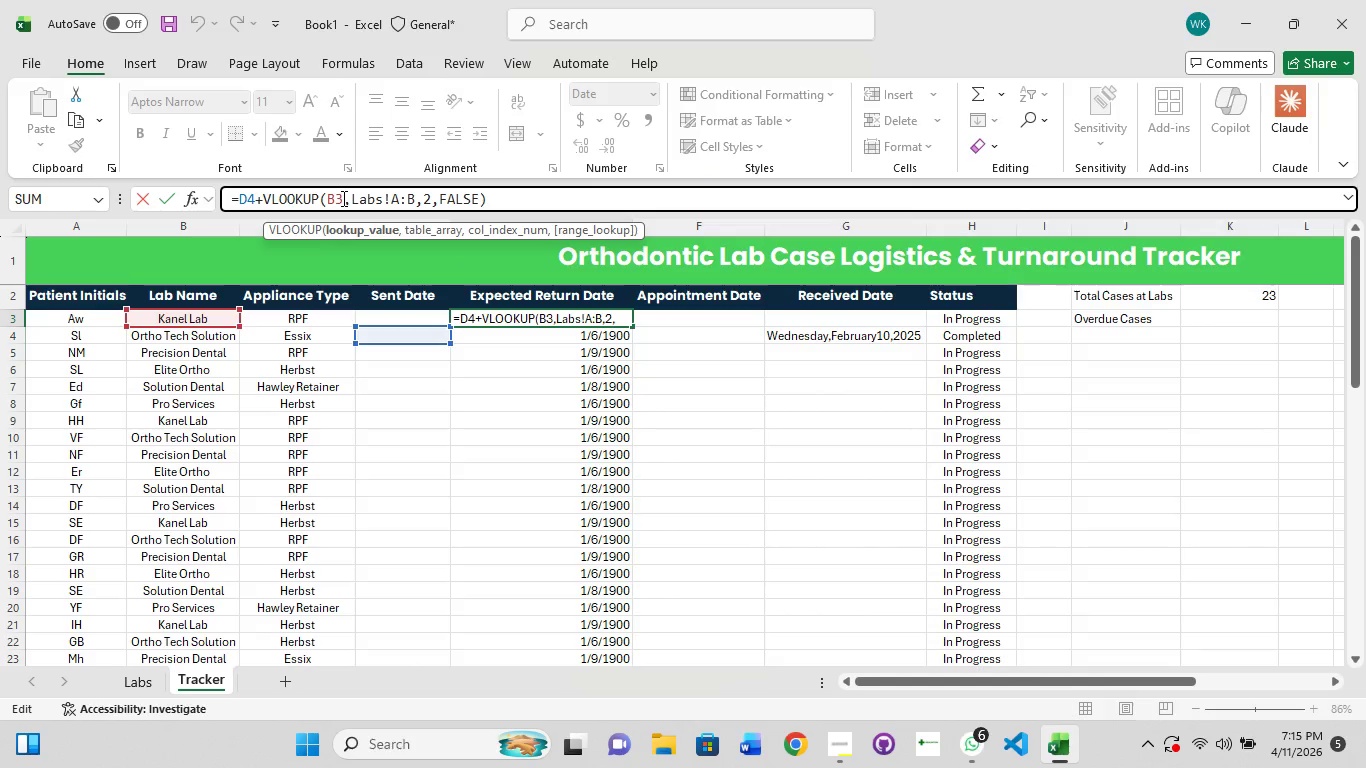 
wait(6.03)
 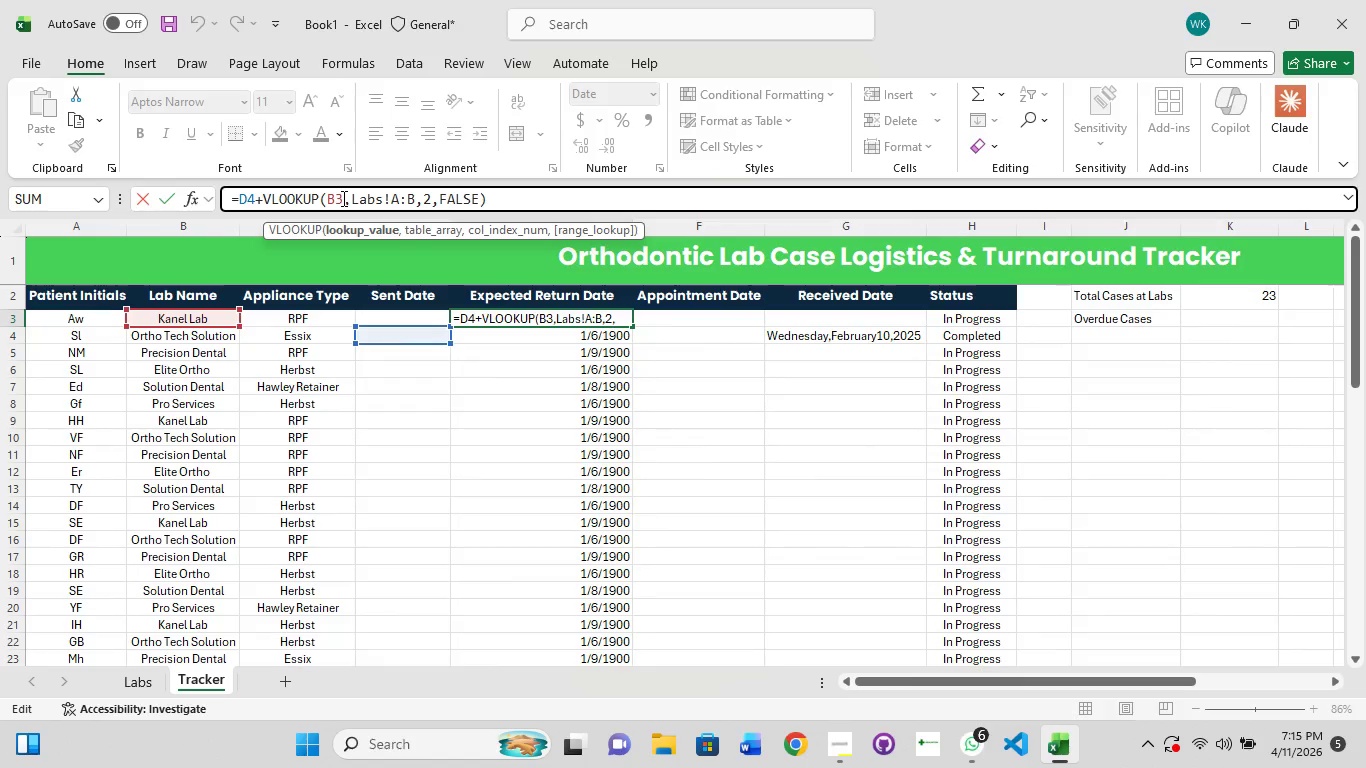 
key(Backspace)
 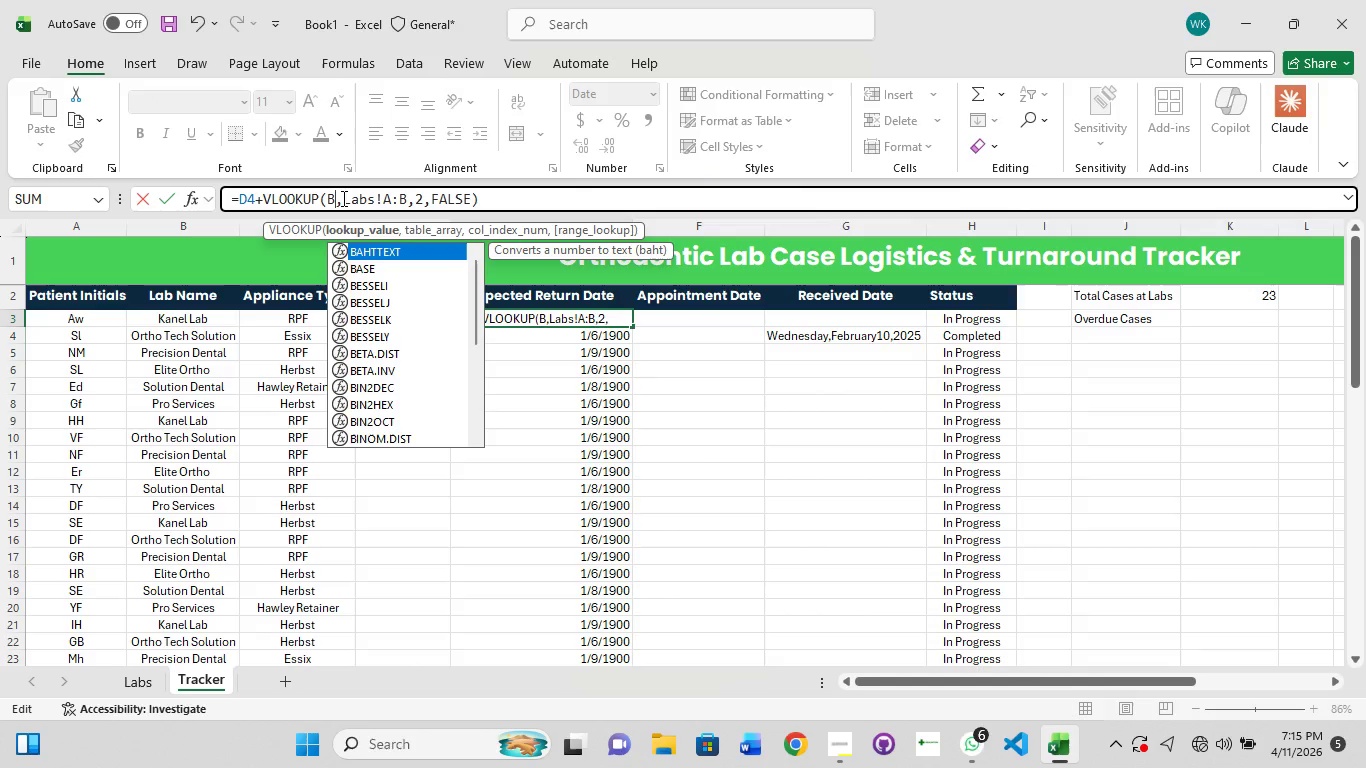 
key(5)
 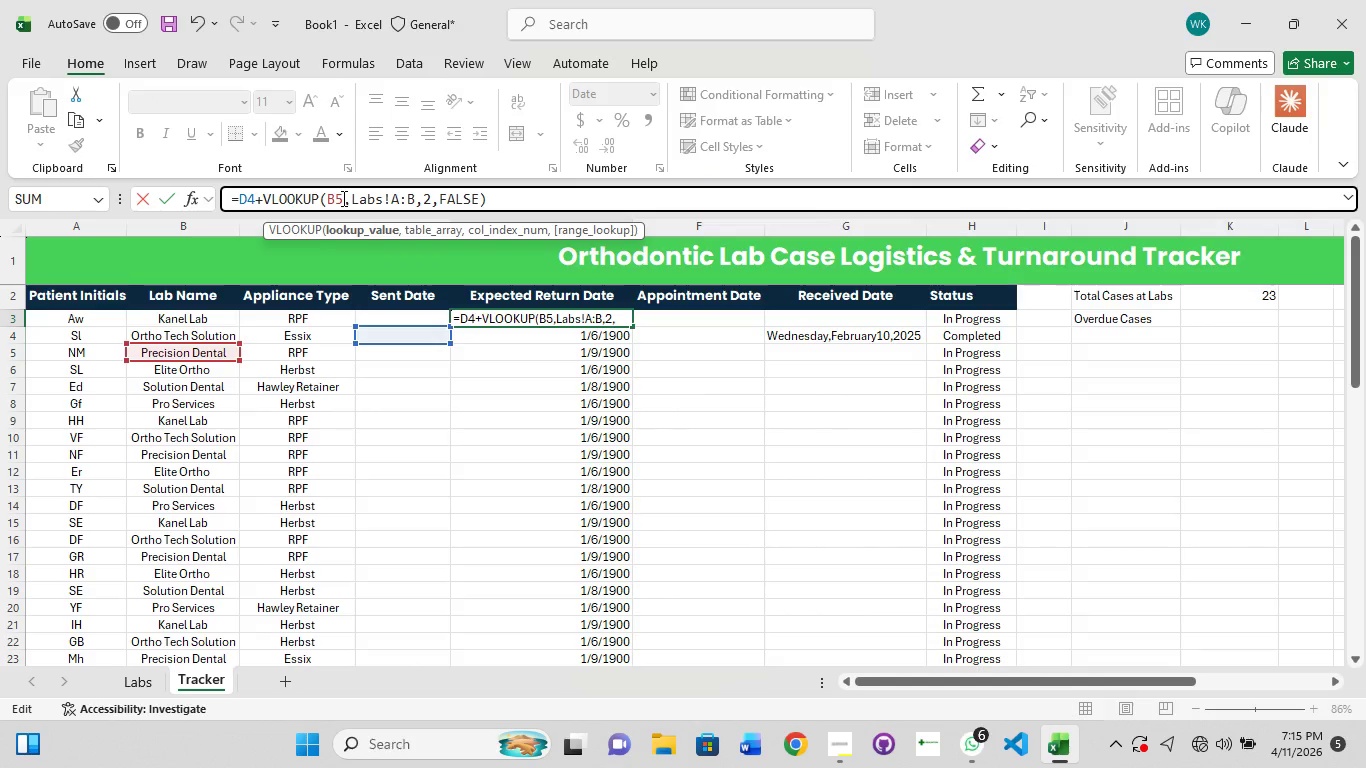 
key(Enter)
 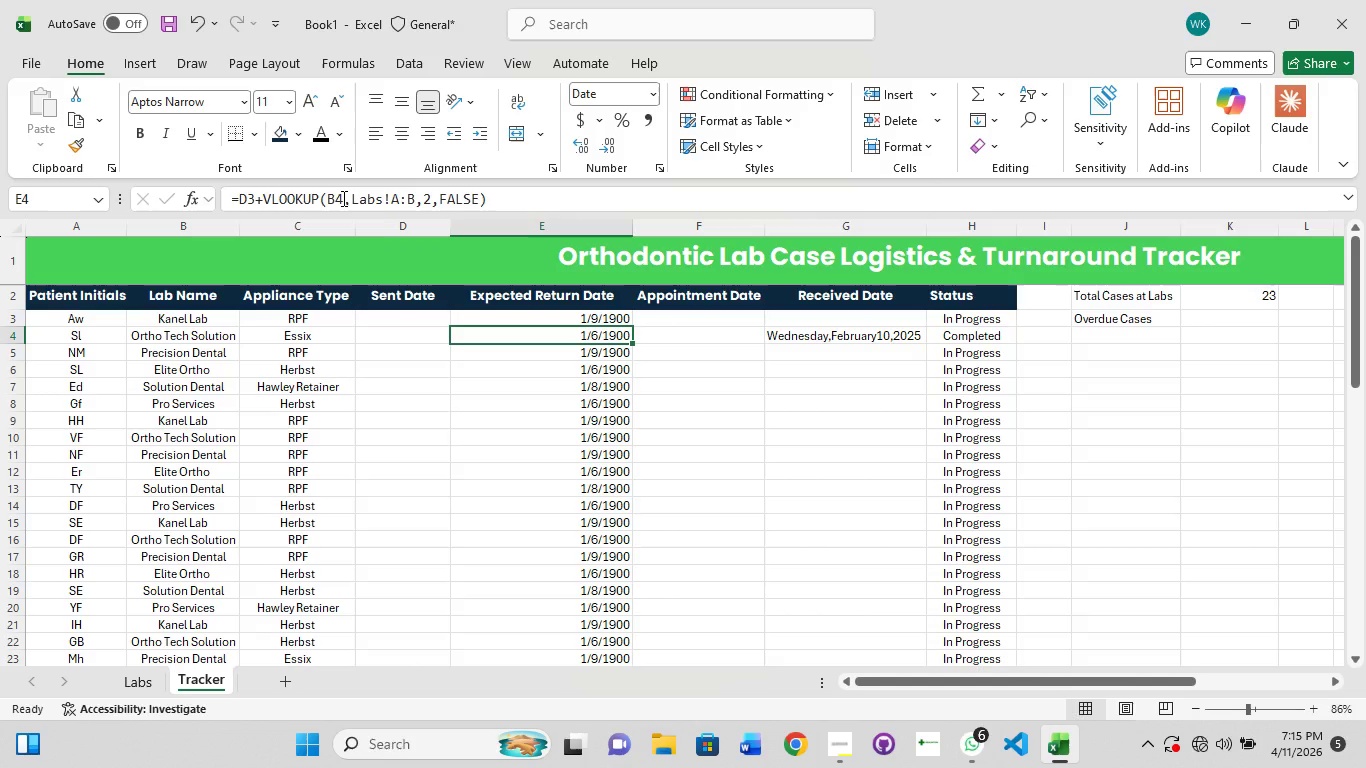 
key(Control+Z)
 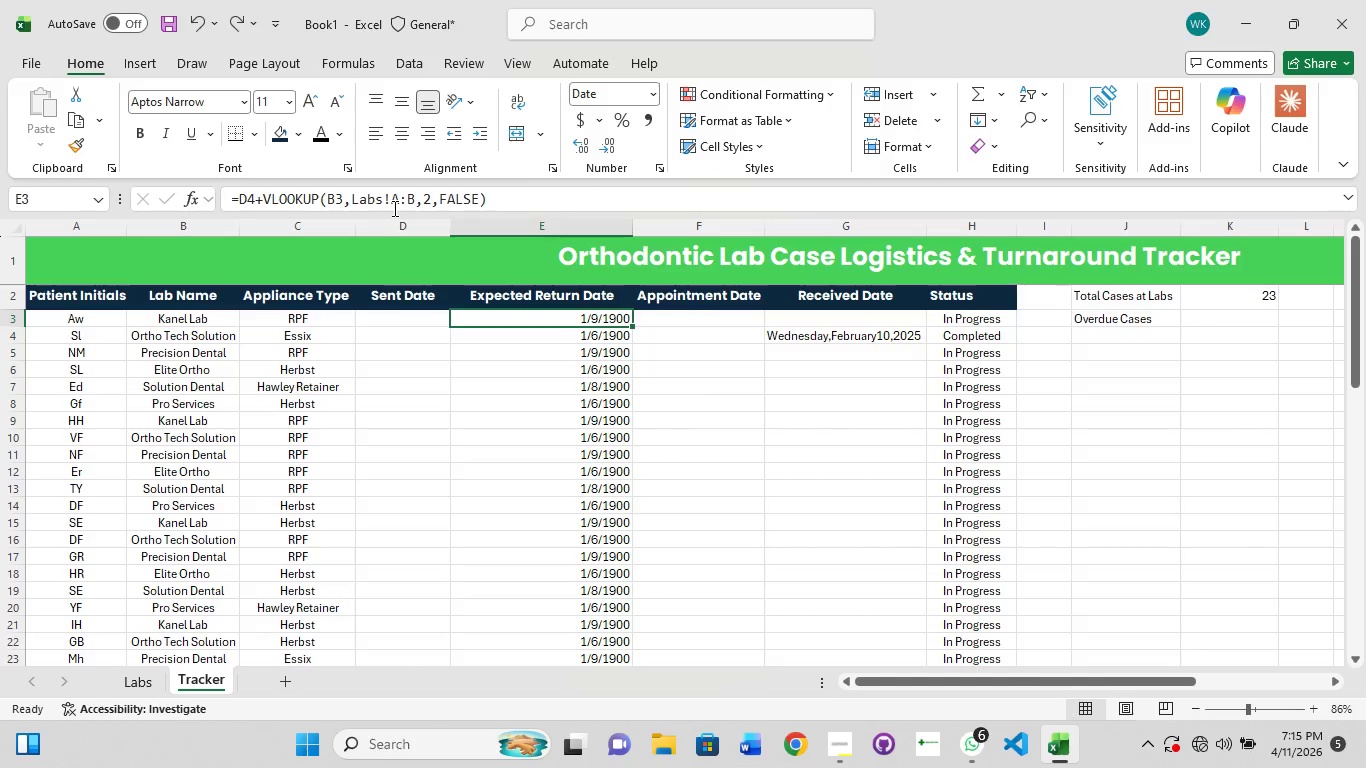 
left_click([393, 201])
 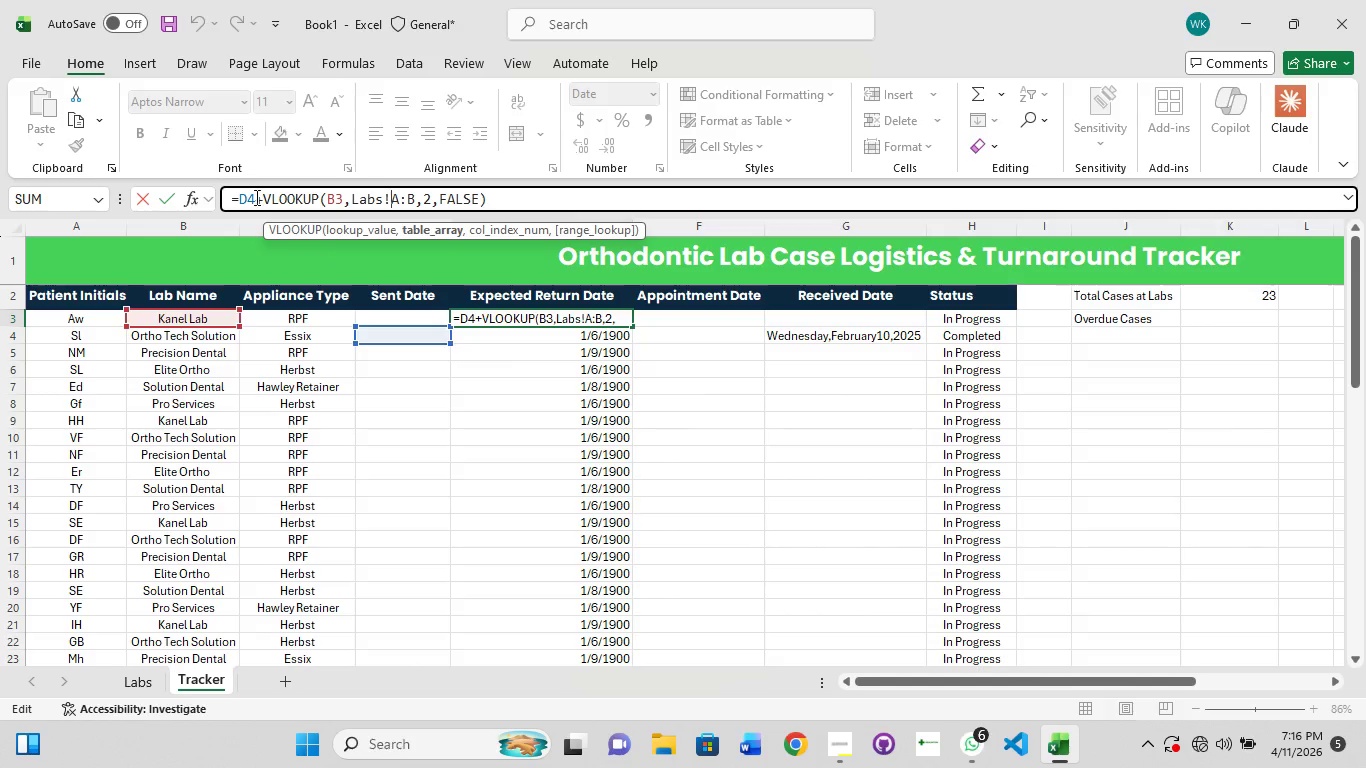 
left_click([255, 197])
 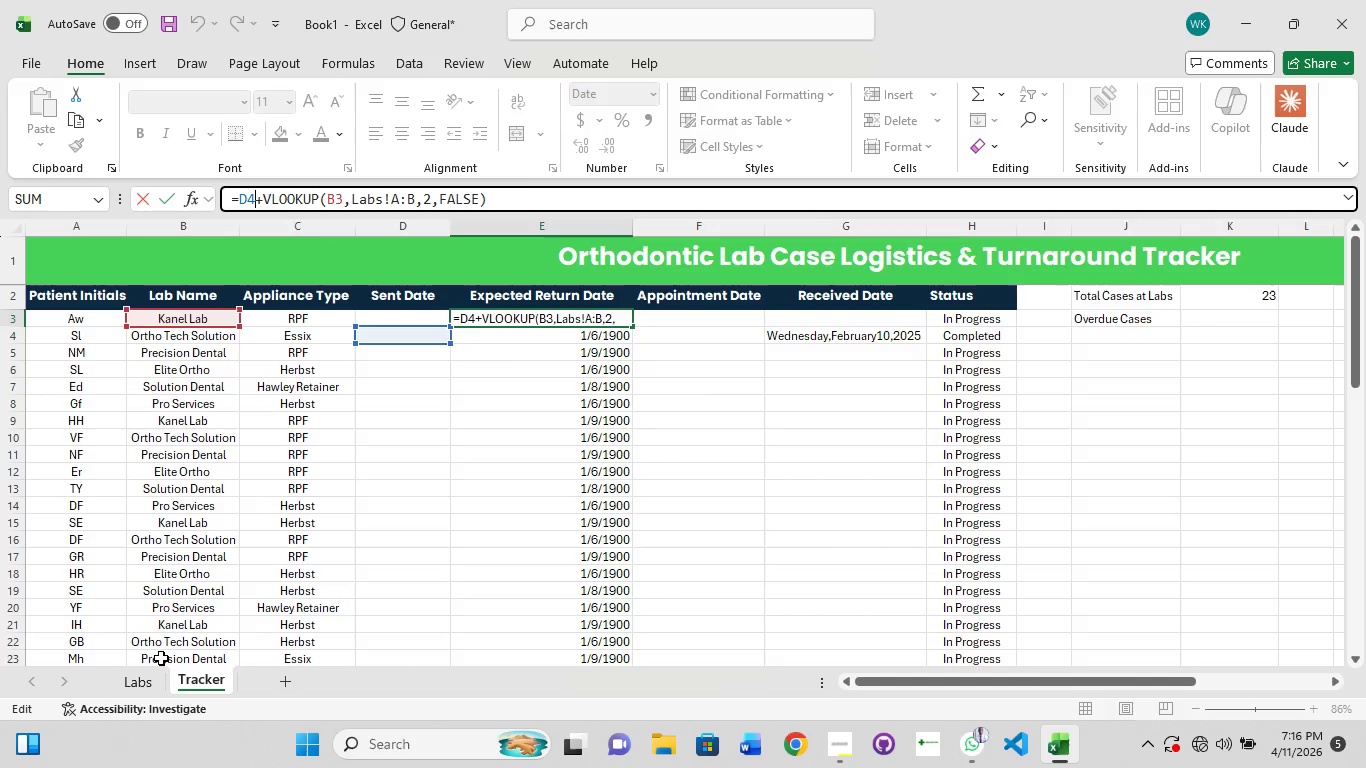 
left_click([144, 686])
 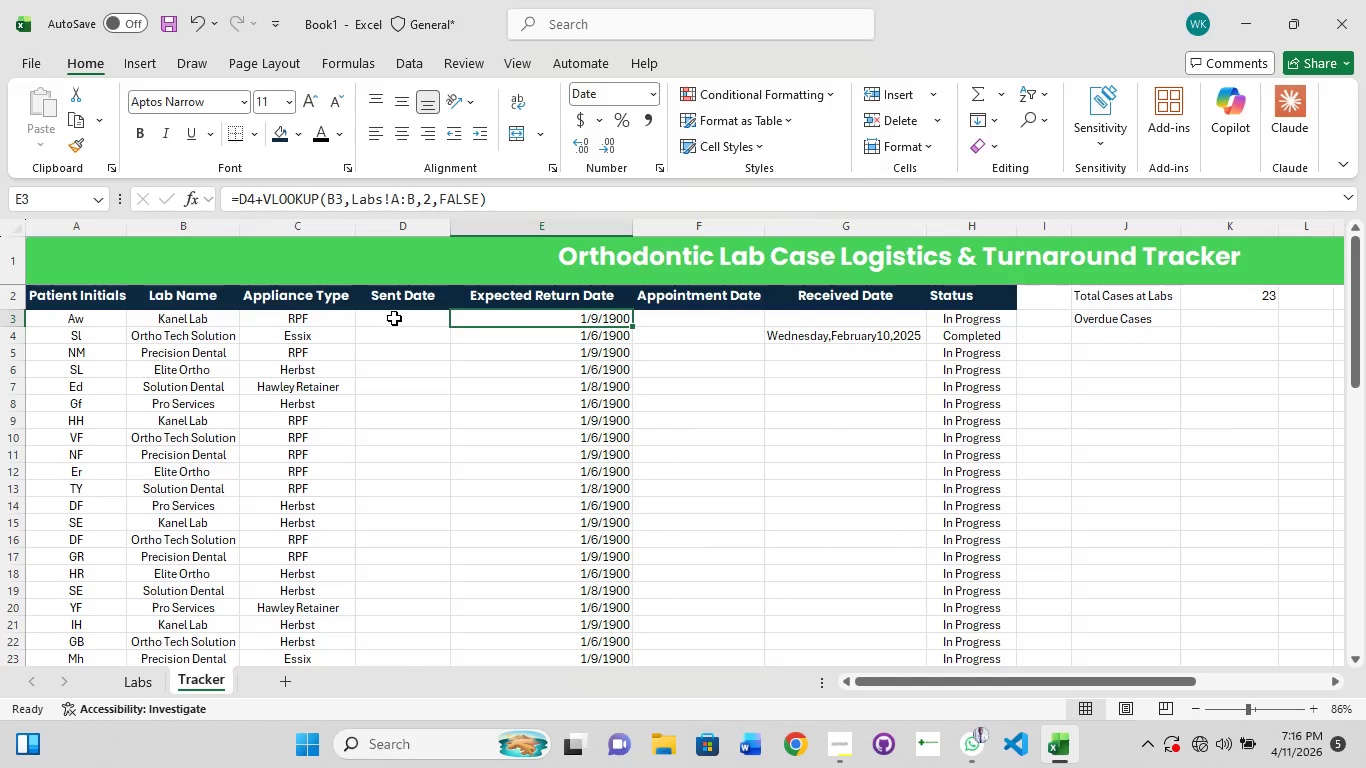 
wait(25.5)
 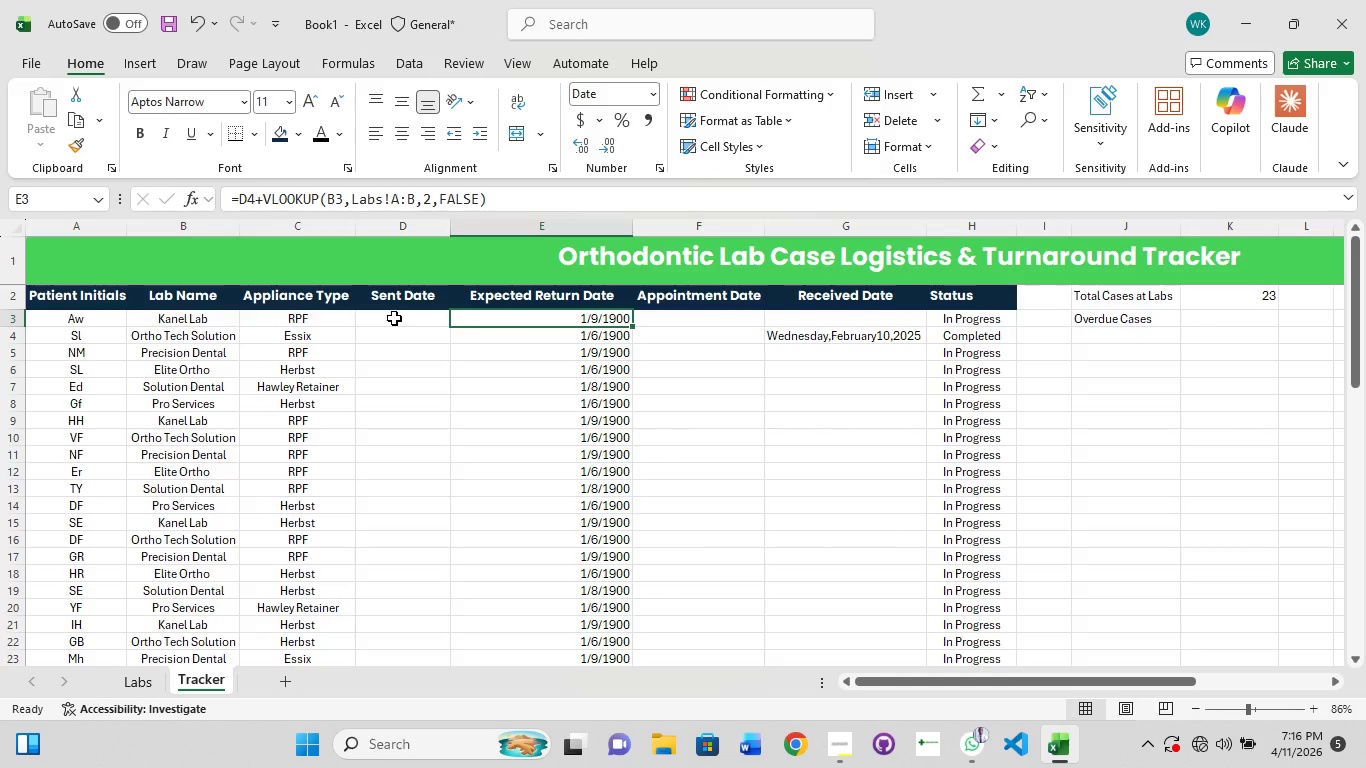 
left_click([394, 318])
 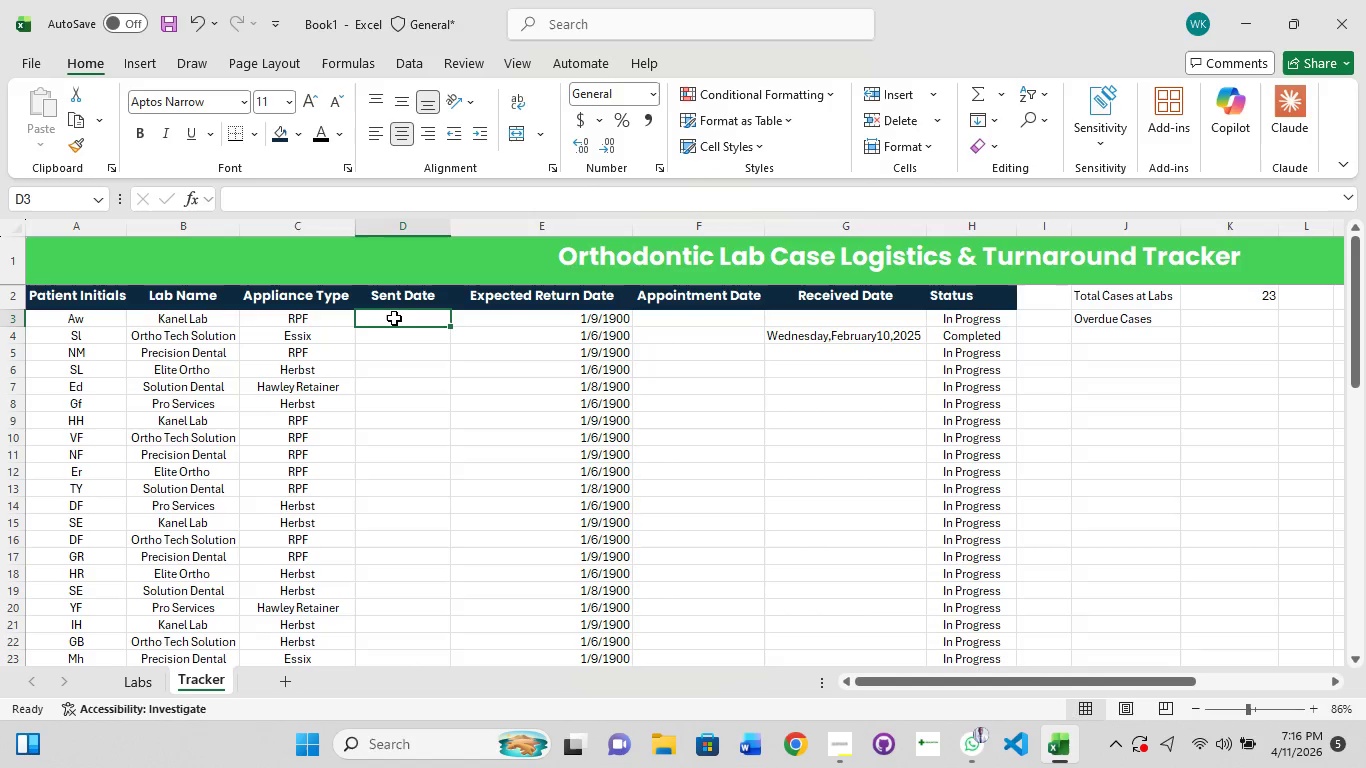 
left_click([394, 318])
 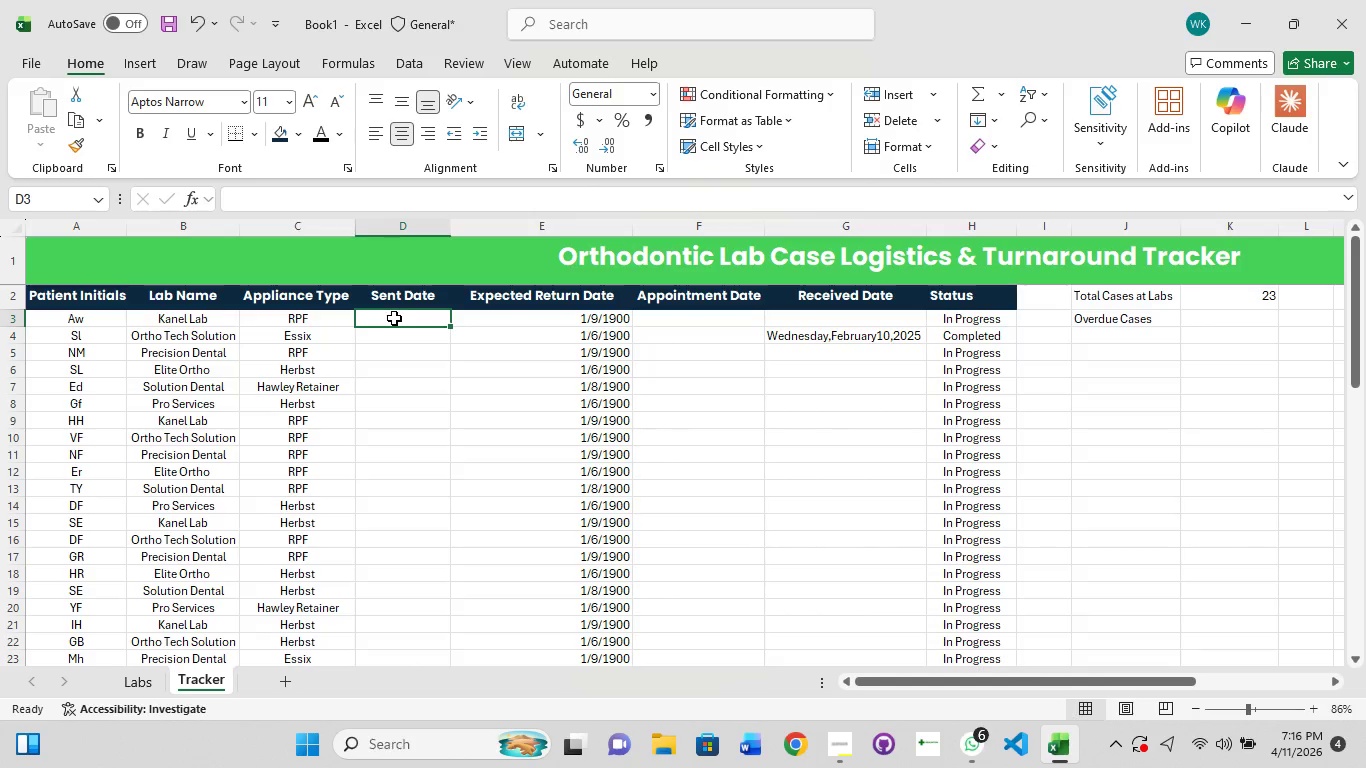 
double_click([394, 318])
 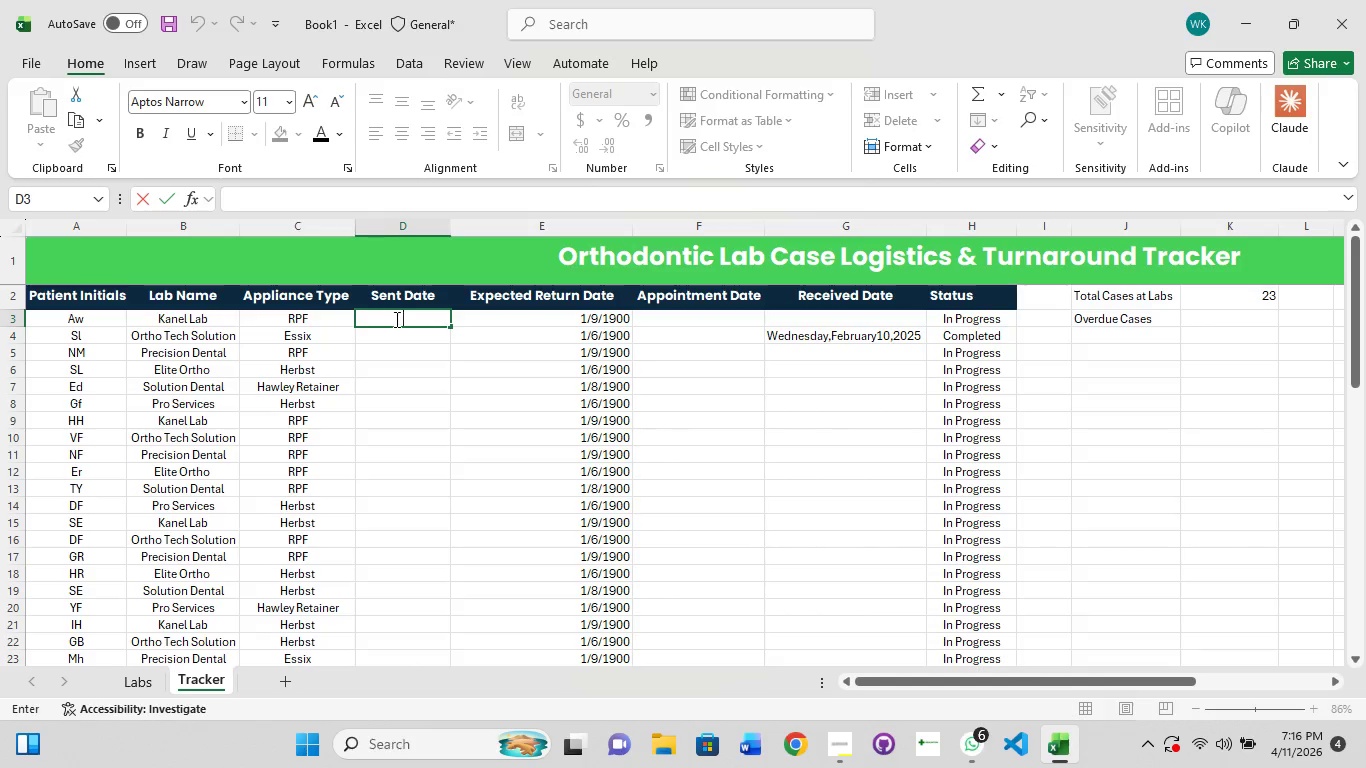 
wait(10.42)
 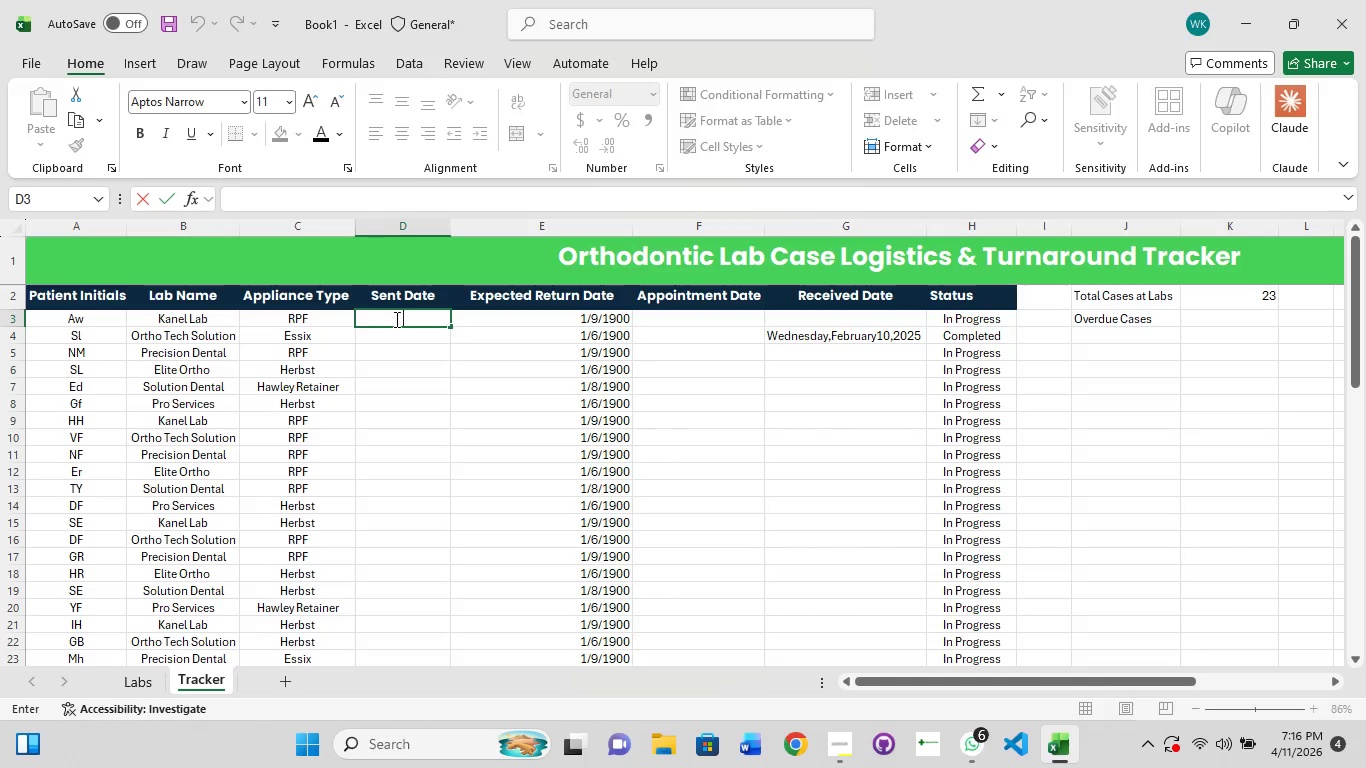 
left_click([603, 324])
 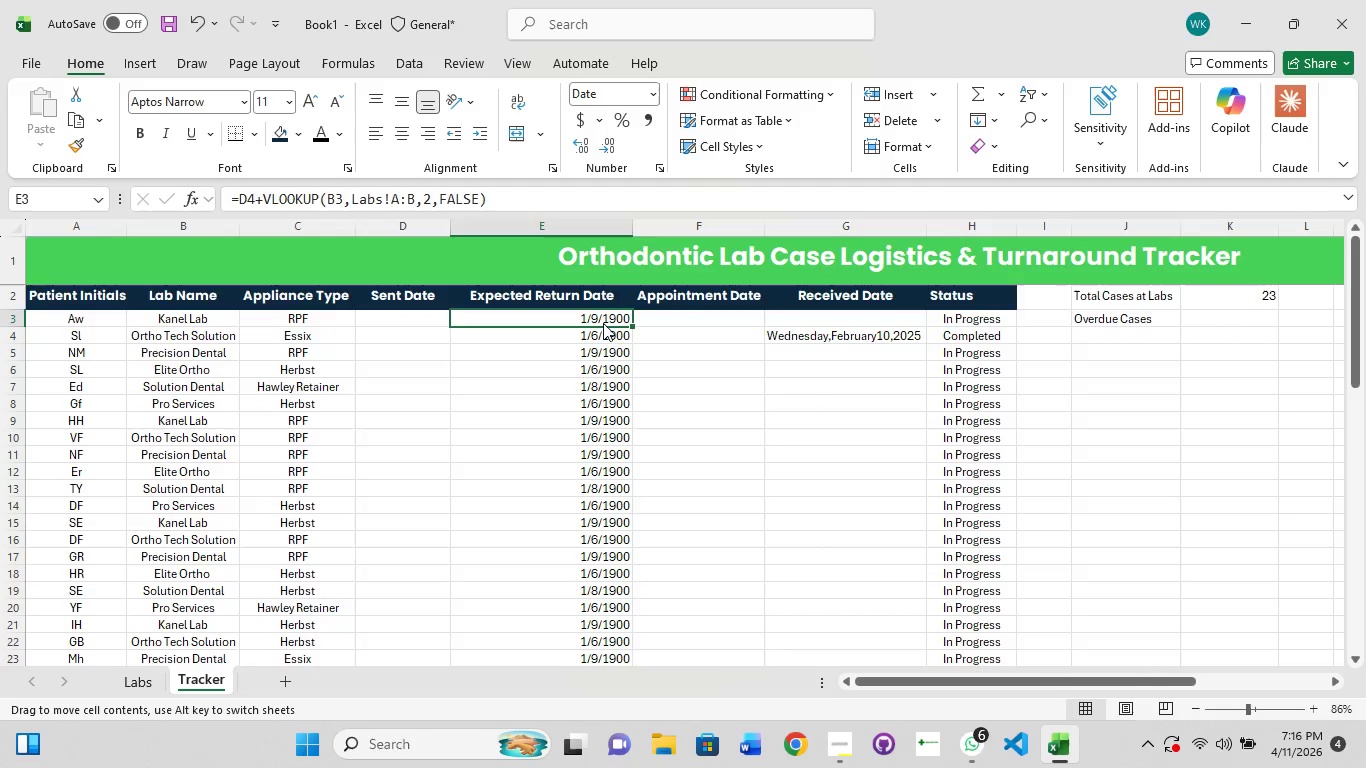 
double_click([603, 323])
 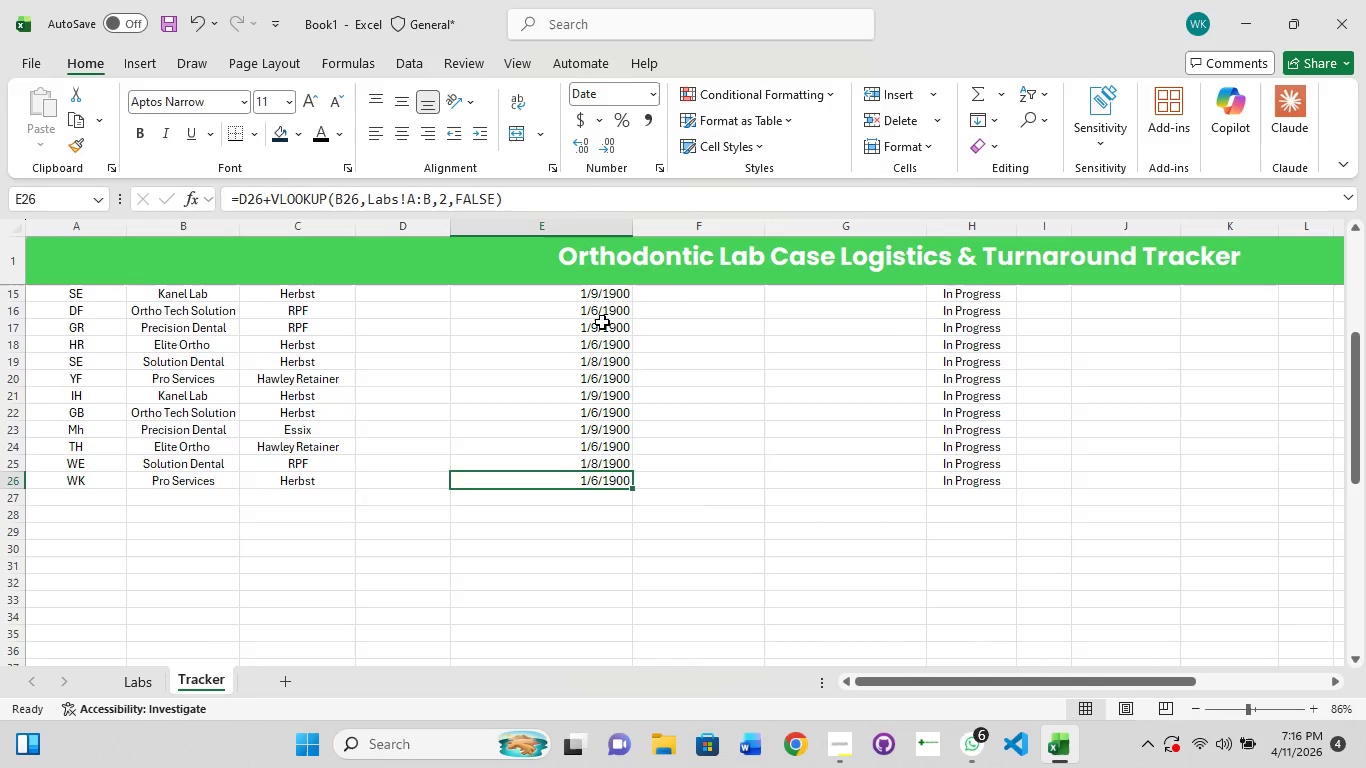 
scroll: coordinate [592, 314], scroll_direction: up, amount: 7.0
 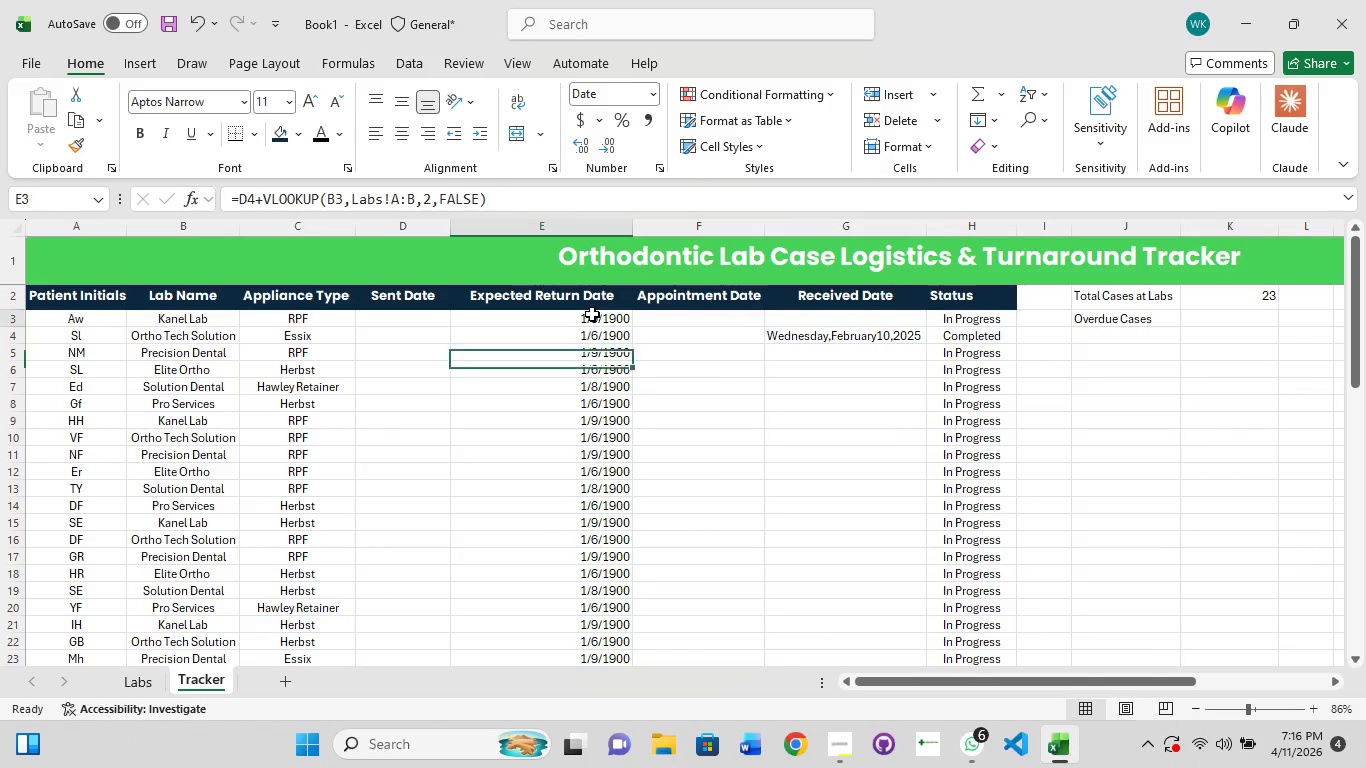 
left_click([592, 314])
 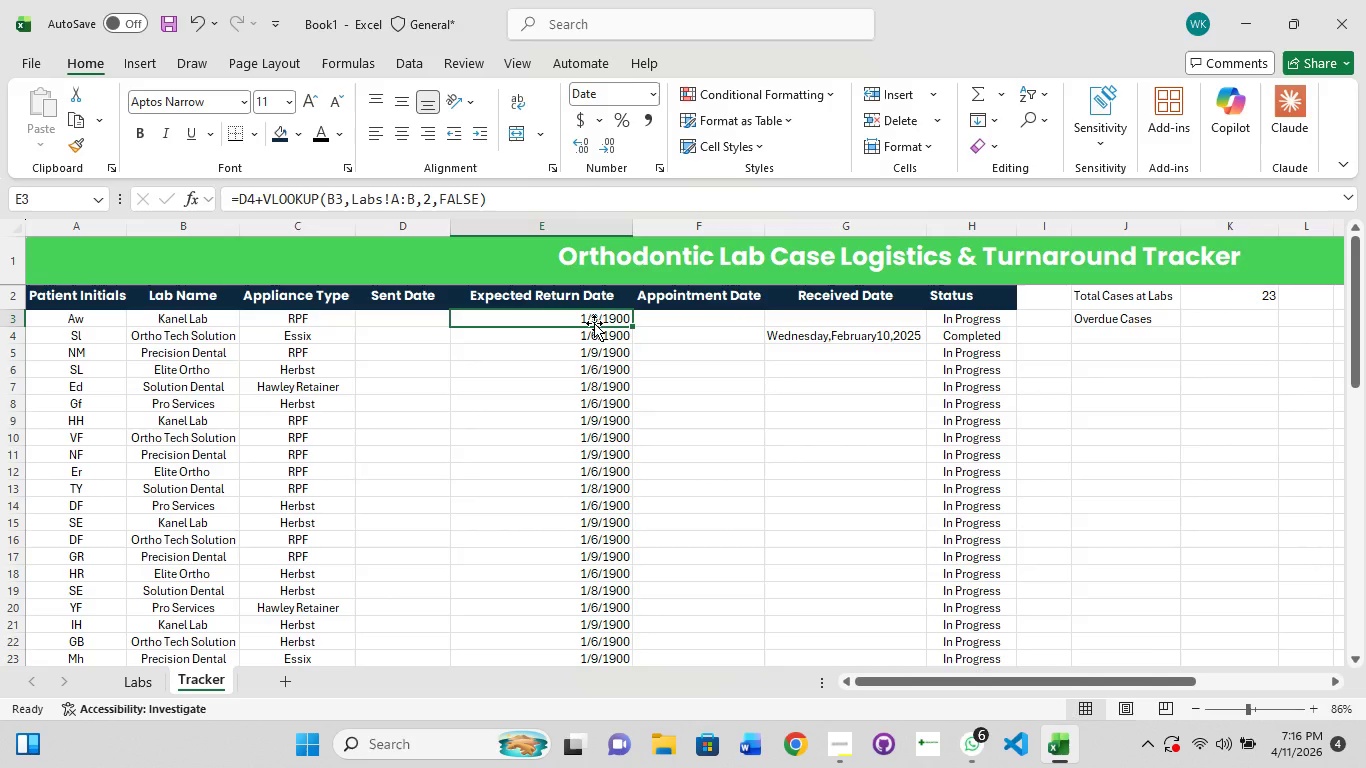 
hold_key(key=ShiftLeft, duration=1.51)
left_click_drag(start_coordinate=[594, 323], to_coordinate=[546, 313])
 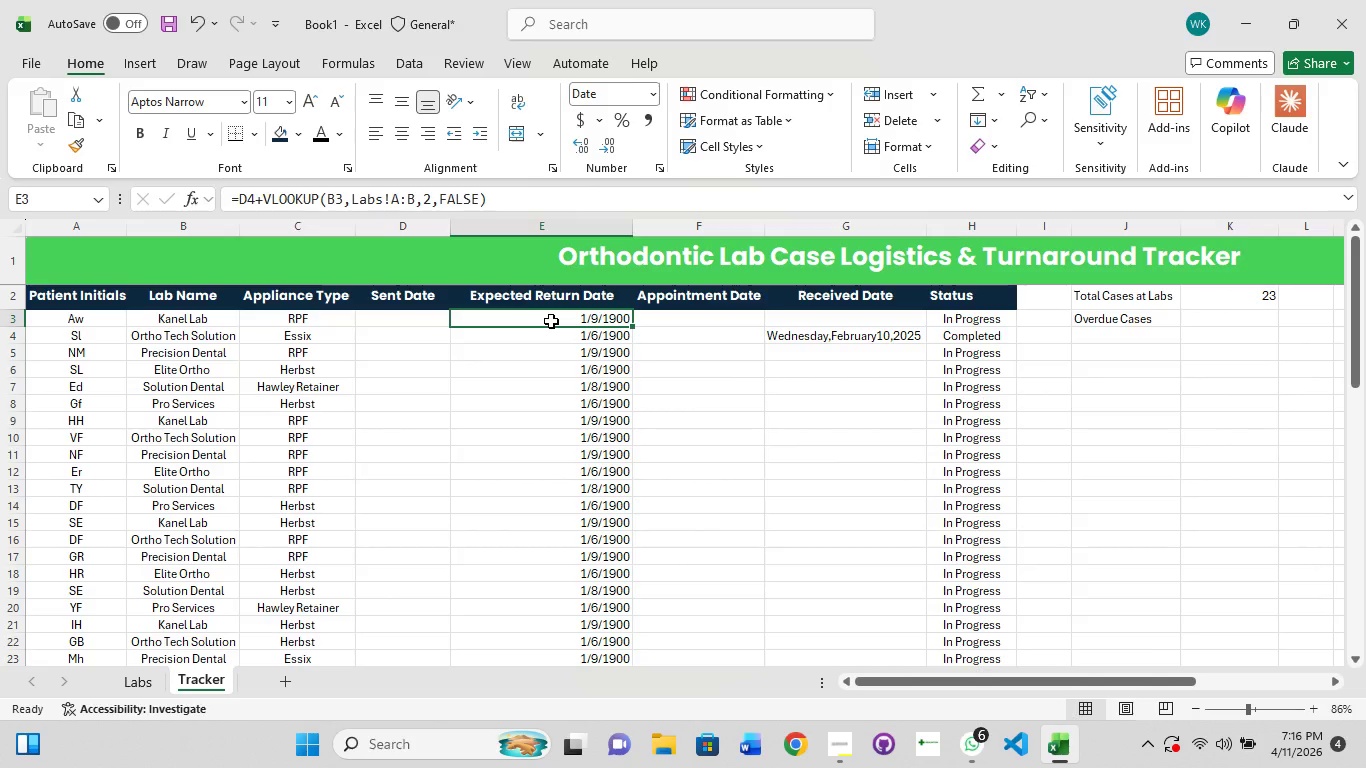 
hold_key(key=ShiftLeft, duration=0.62)
 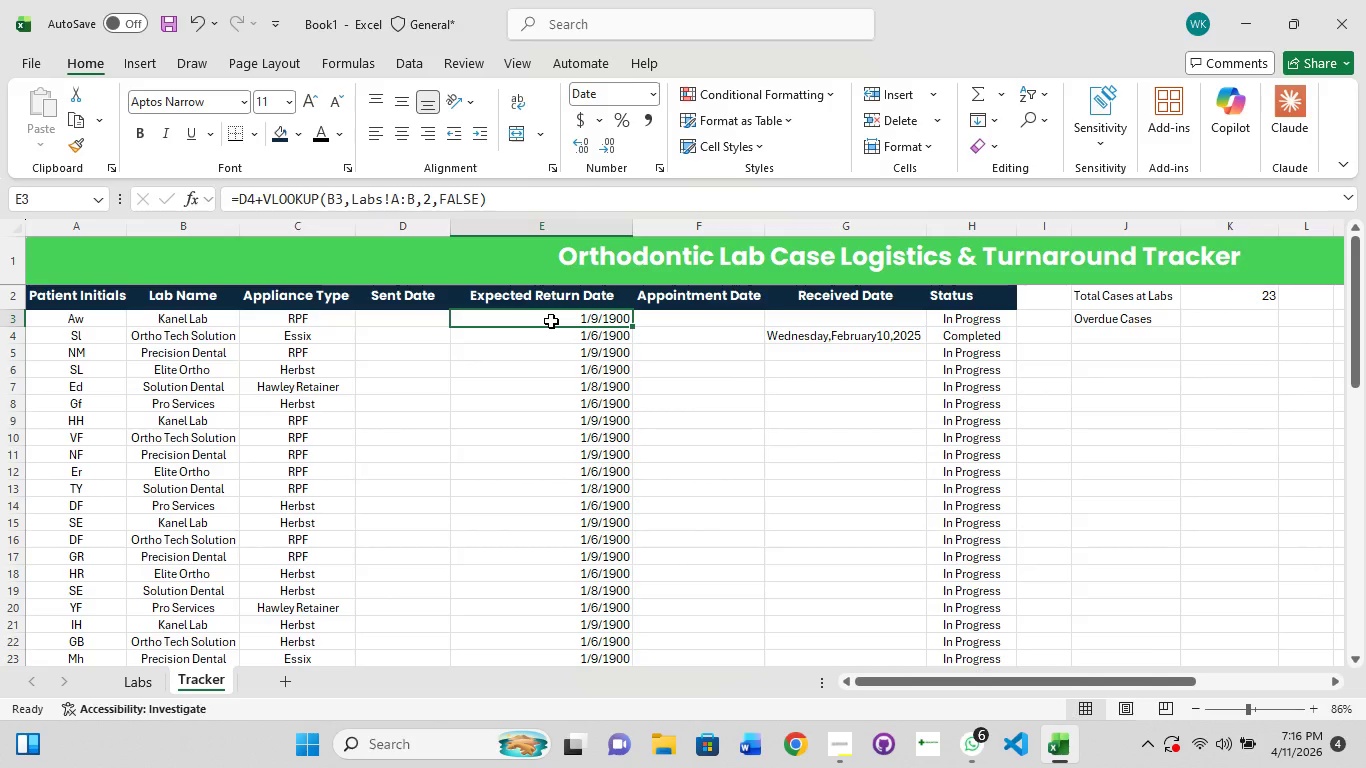 
left_click([551, 321])
 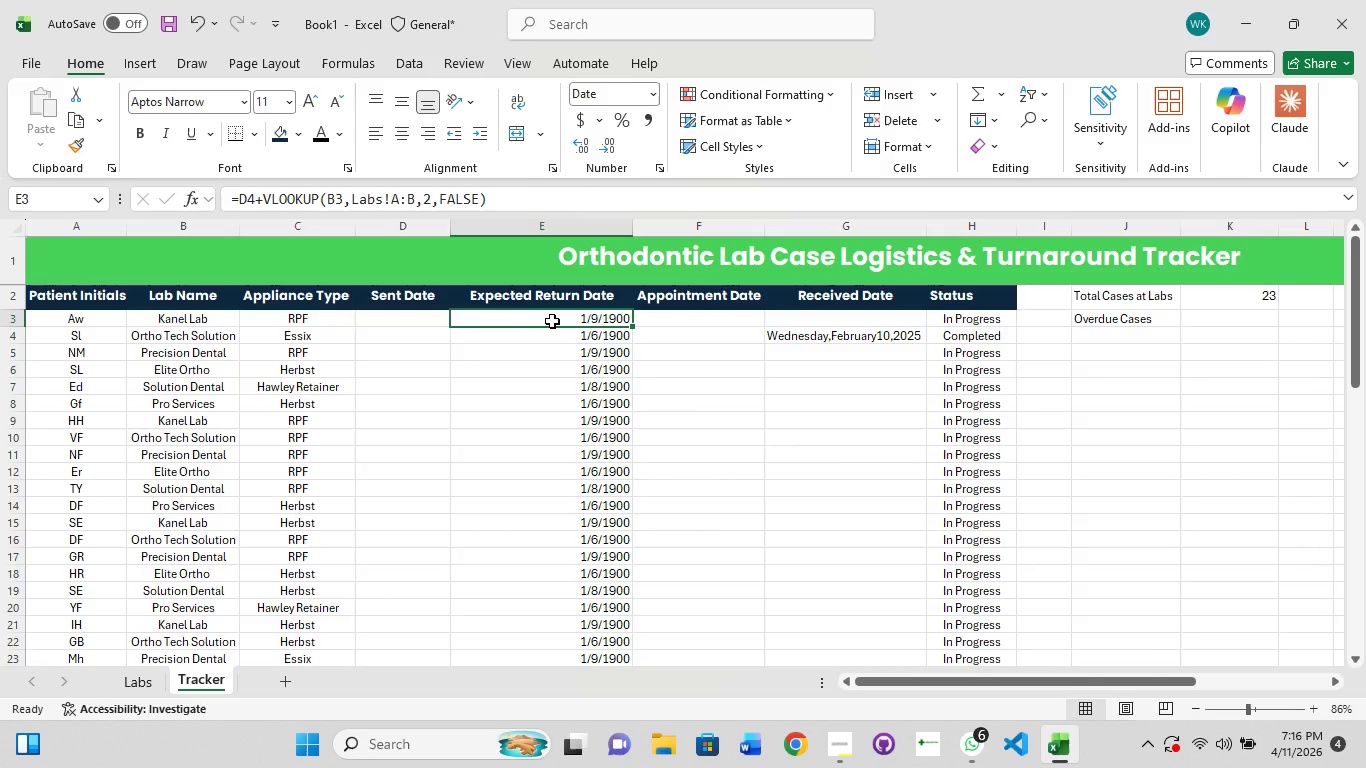 
hold_key(key=ShiftLeft, duration=1.52)
left_click_drag(start_coordinate=[552, 321], to_coordinate=[547, 672])
 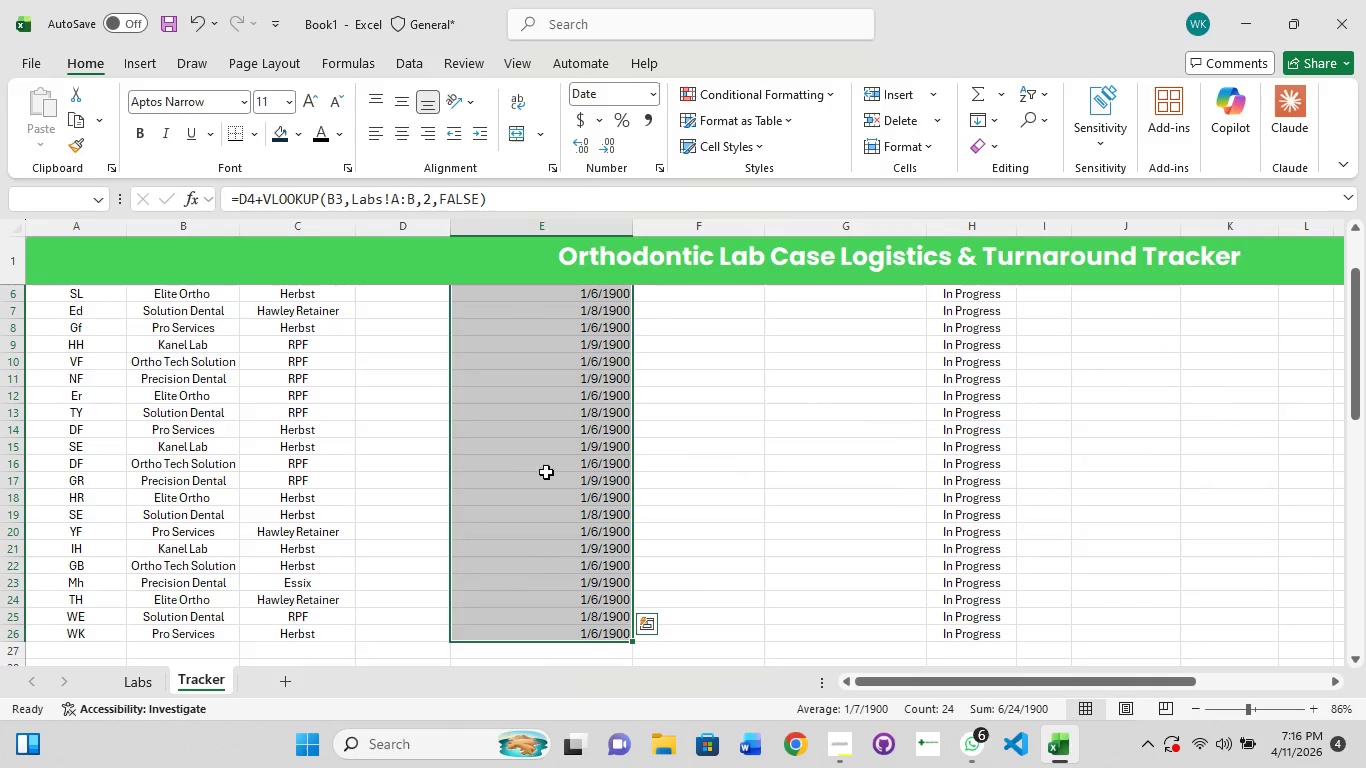 
hold_key(key=ShiftLeft, duration=1.52)
 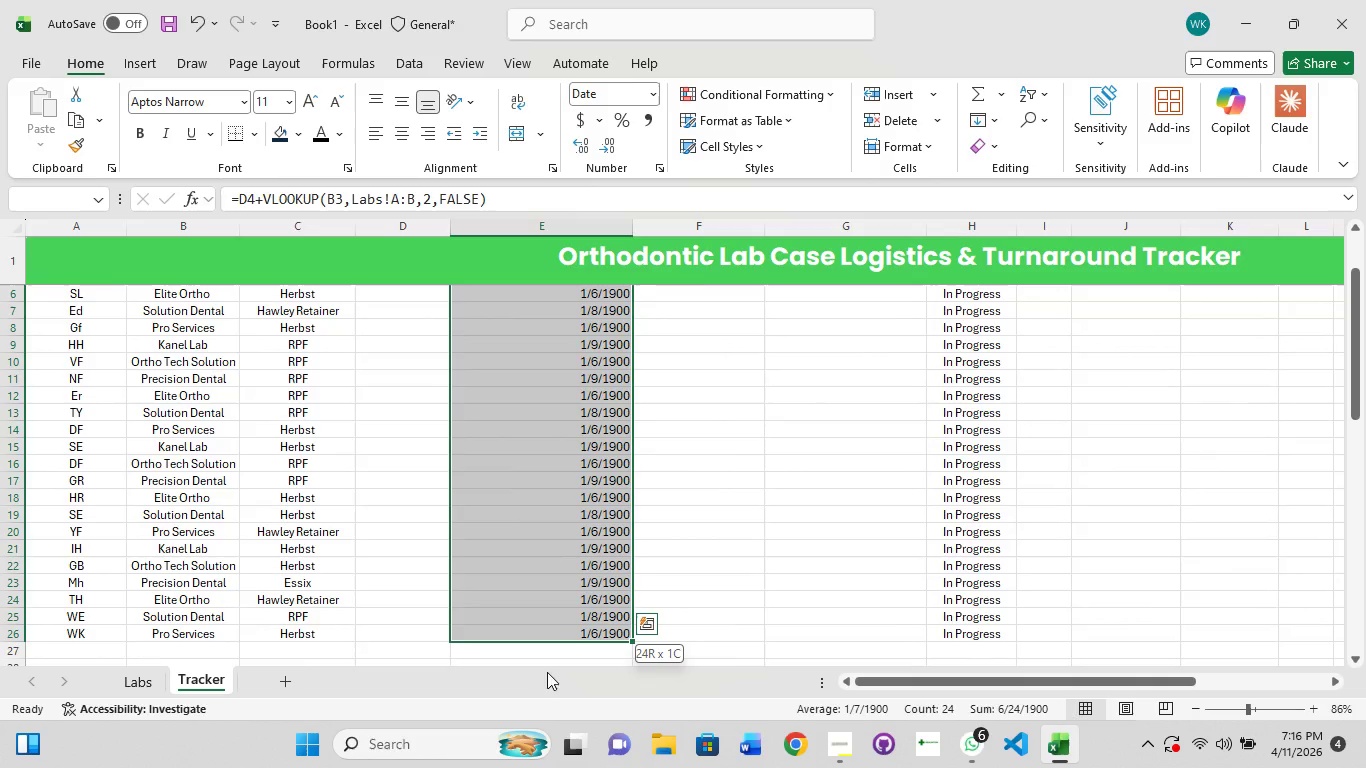 
hold_key(key=ShiftLeft, duration=0.53)
 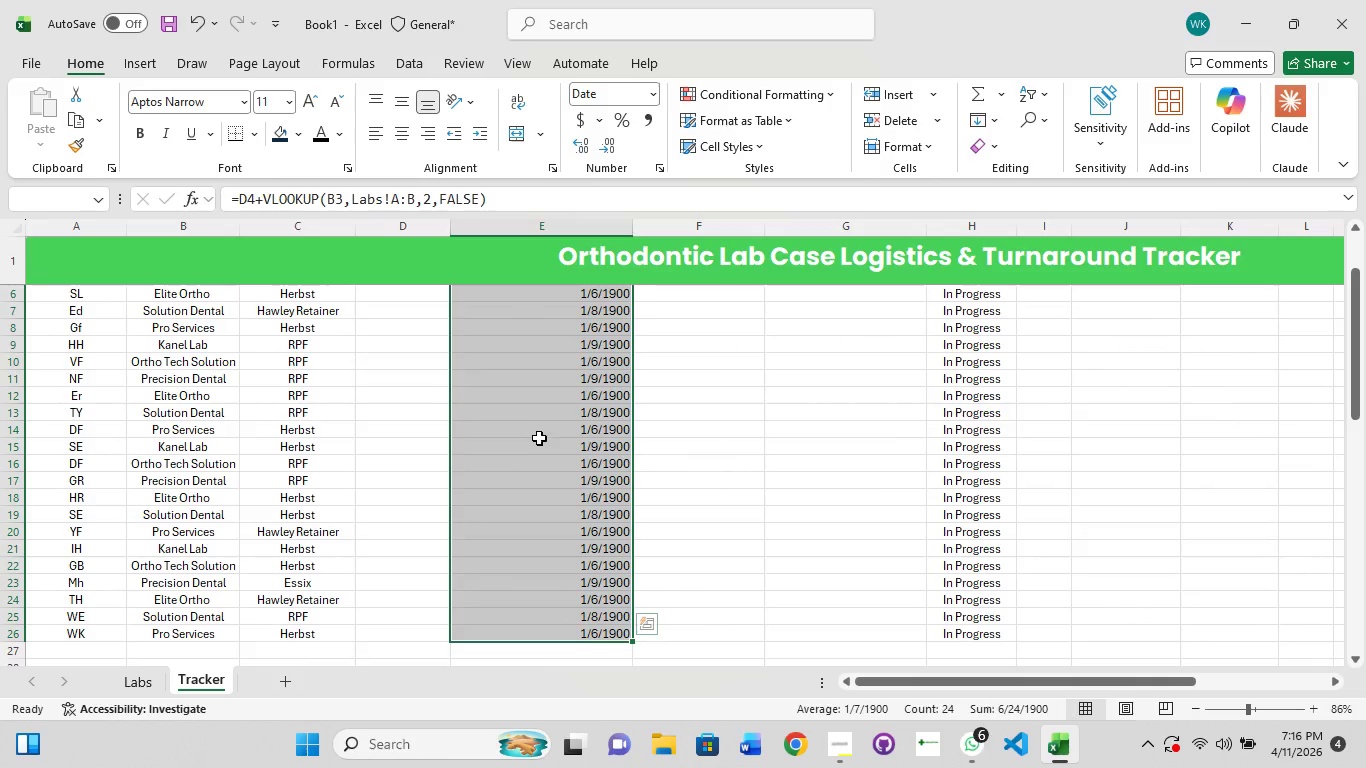 
scroll: coordinate [539, 430], scroll_direction: up, amount: 6.0
 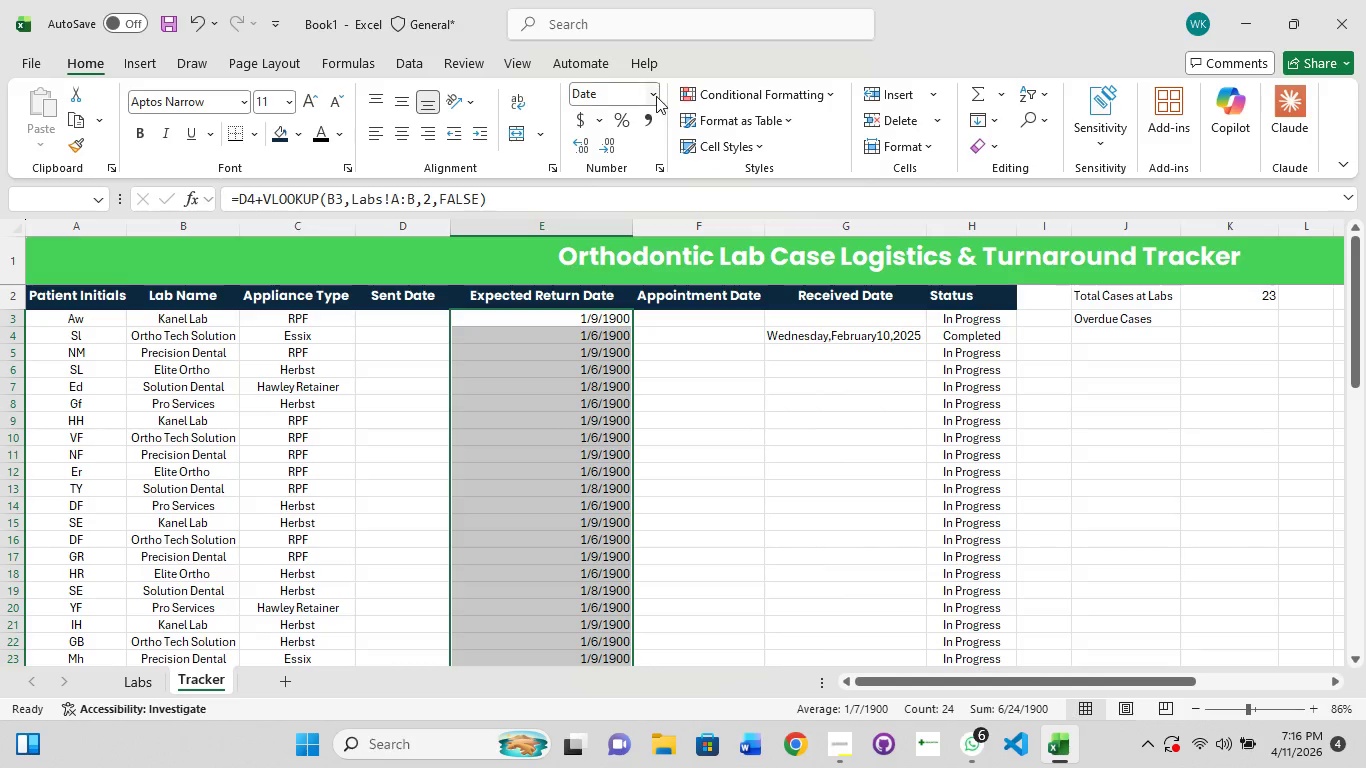 
left_click([654, 96])
 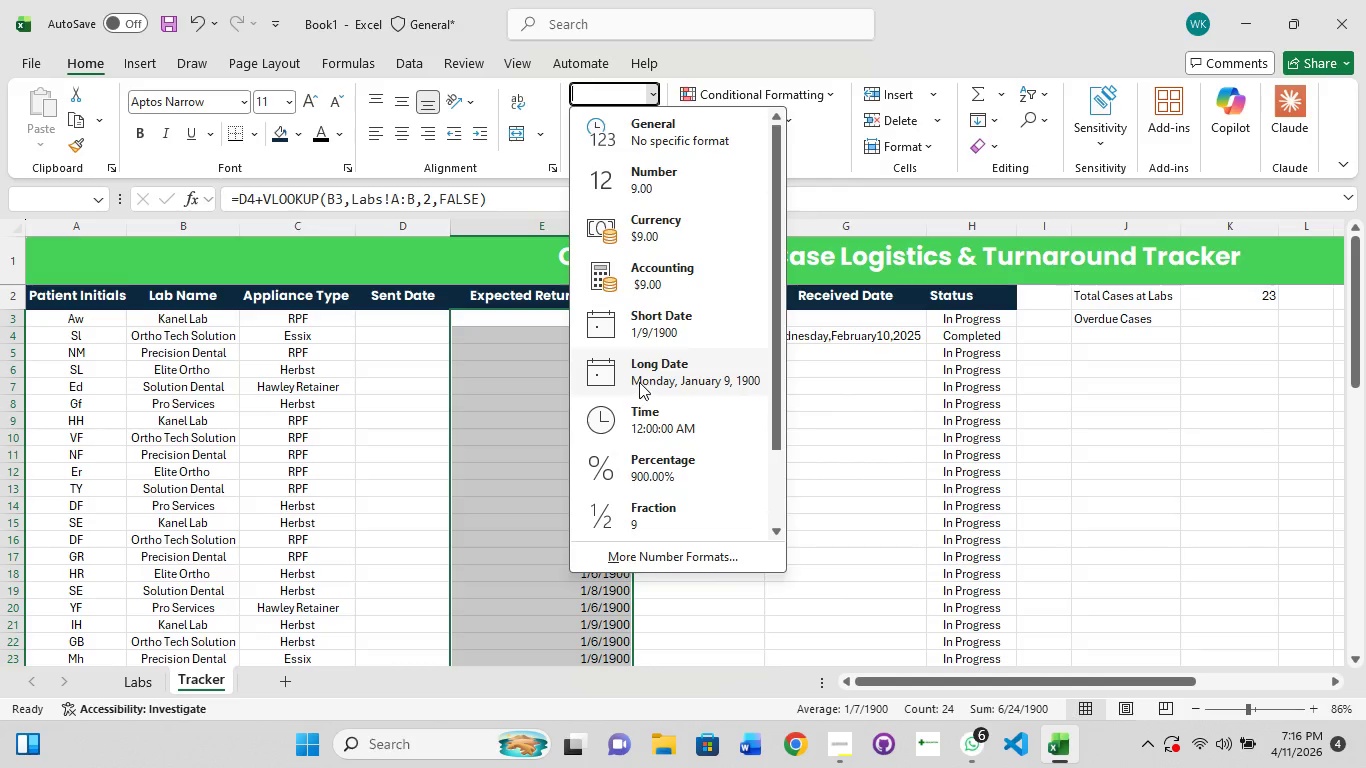 
wait(8.45)
 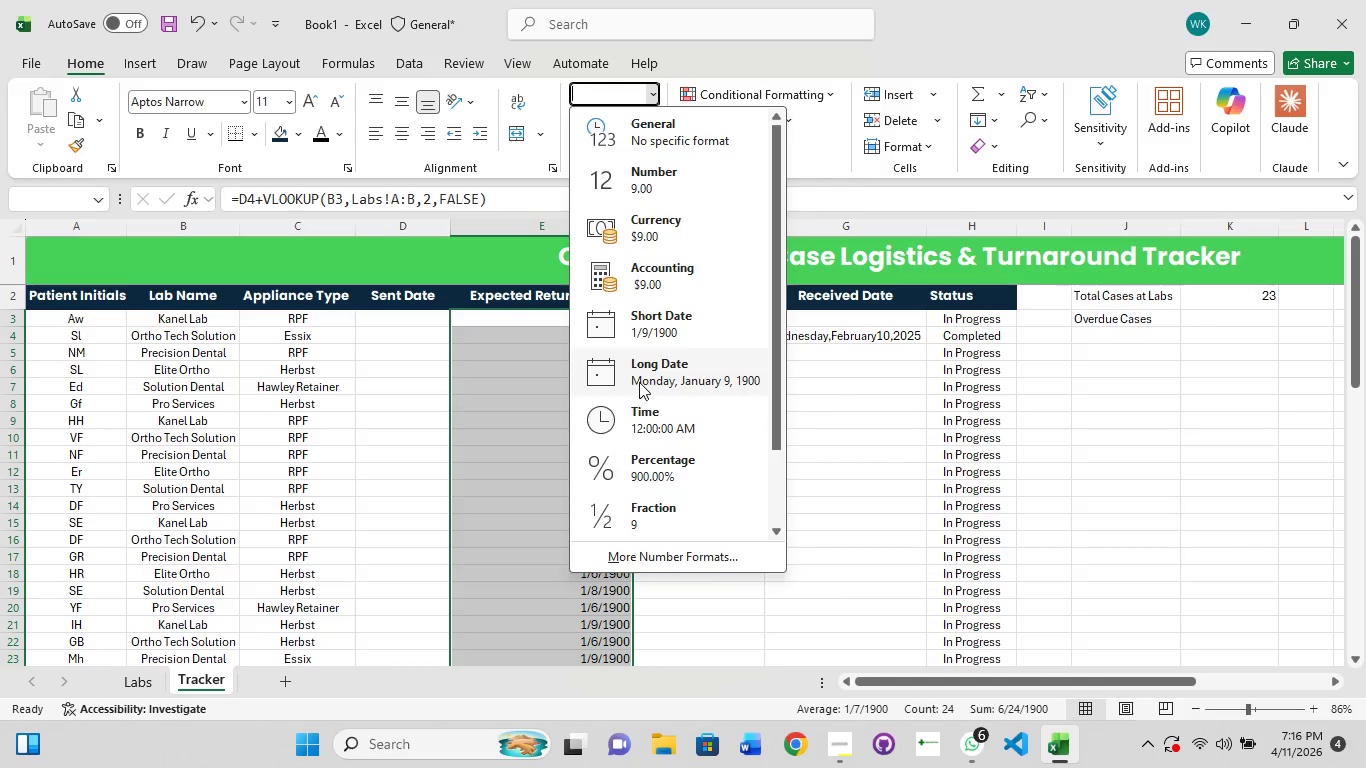 
left_click([655, 367])
 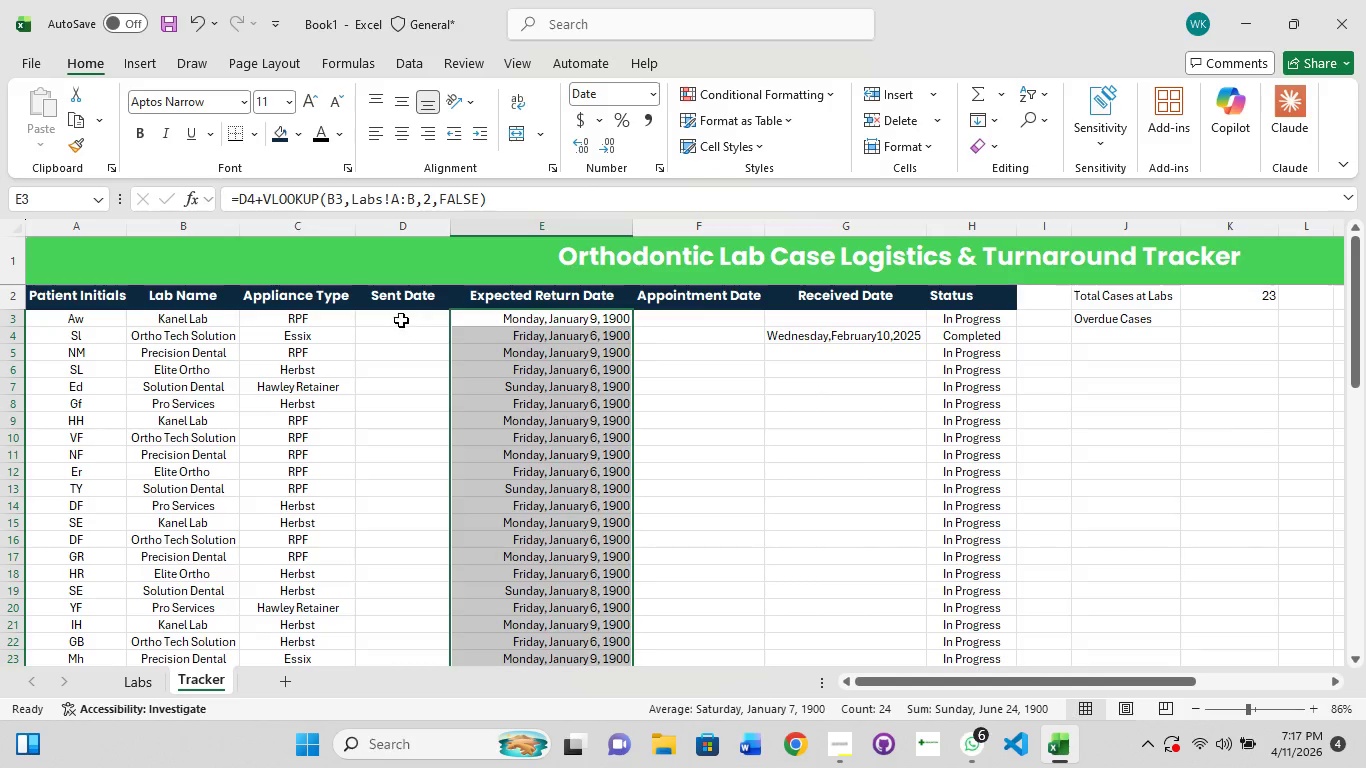 
double_click([392, 318])
 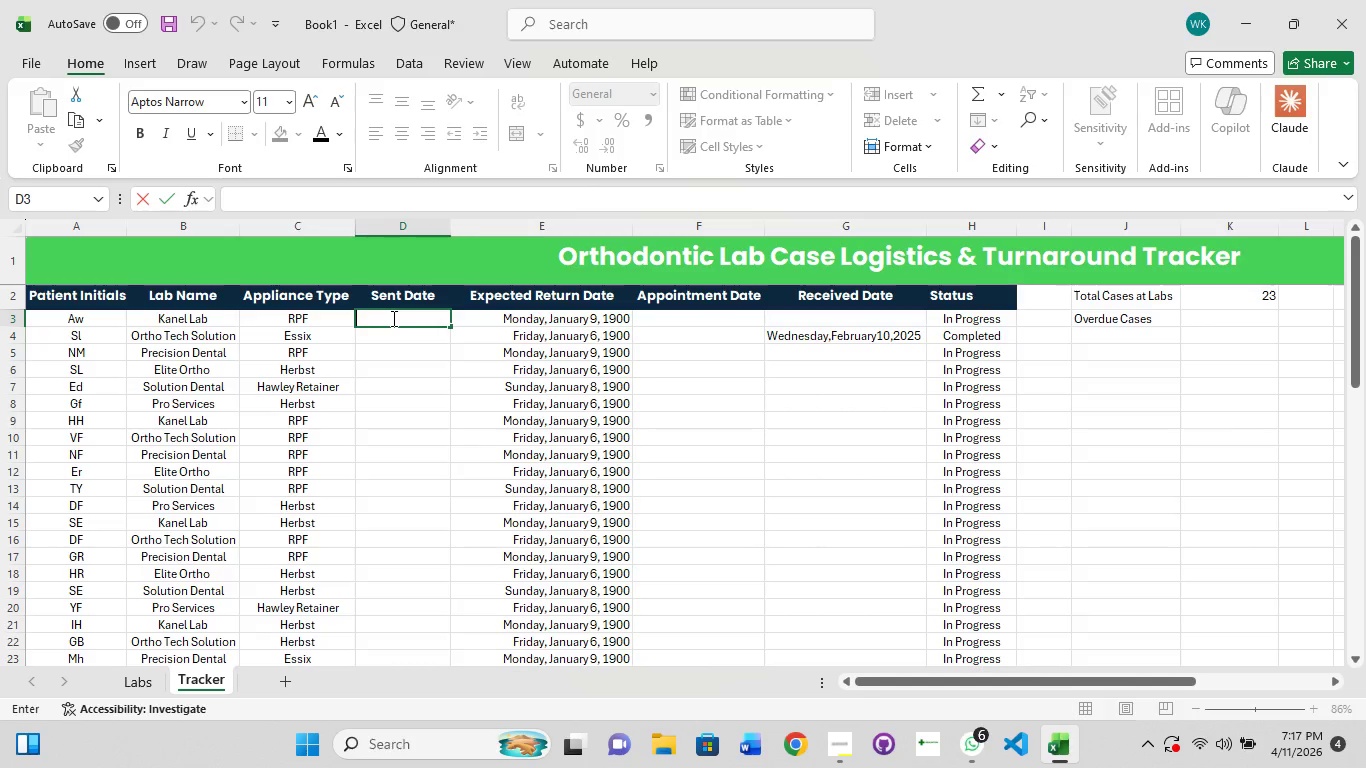 
type( Saturday,April11,20)
 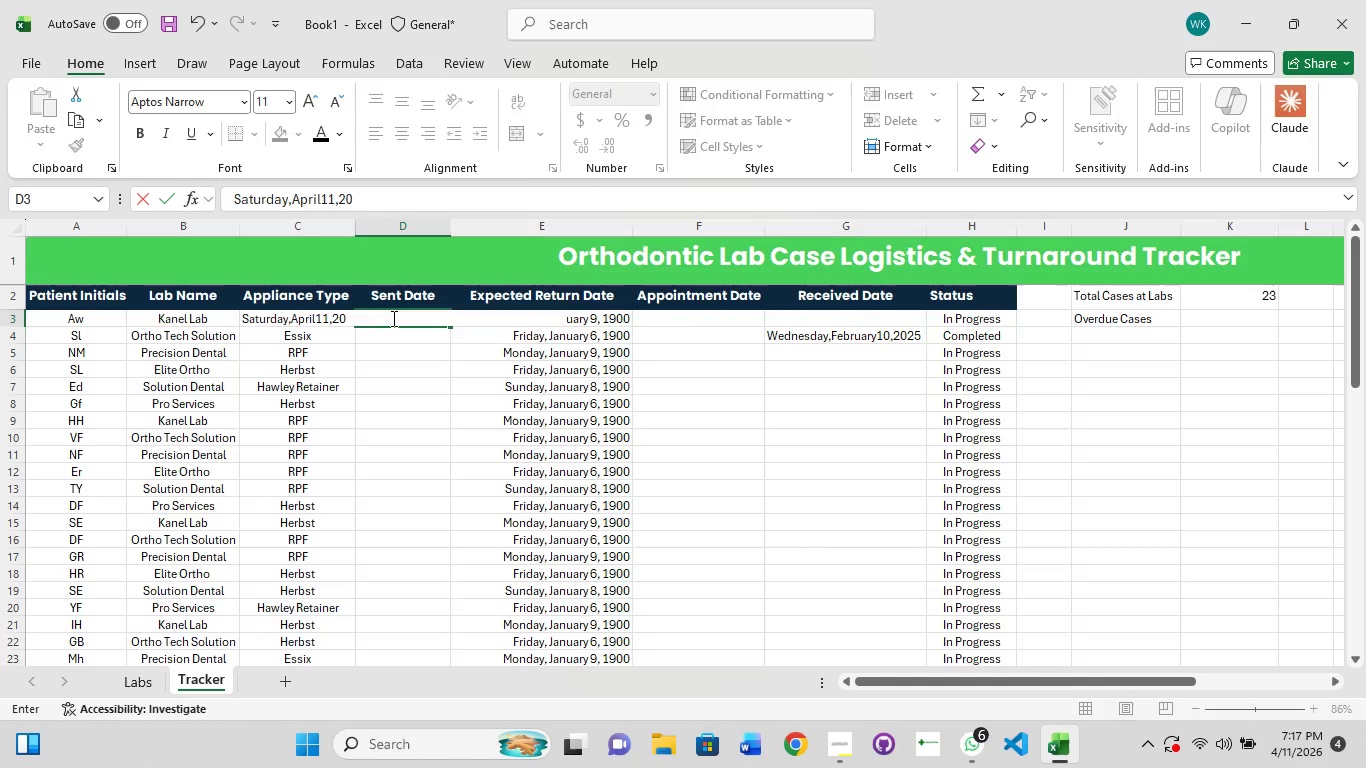 
type(25)
 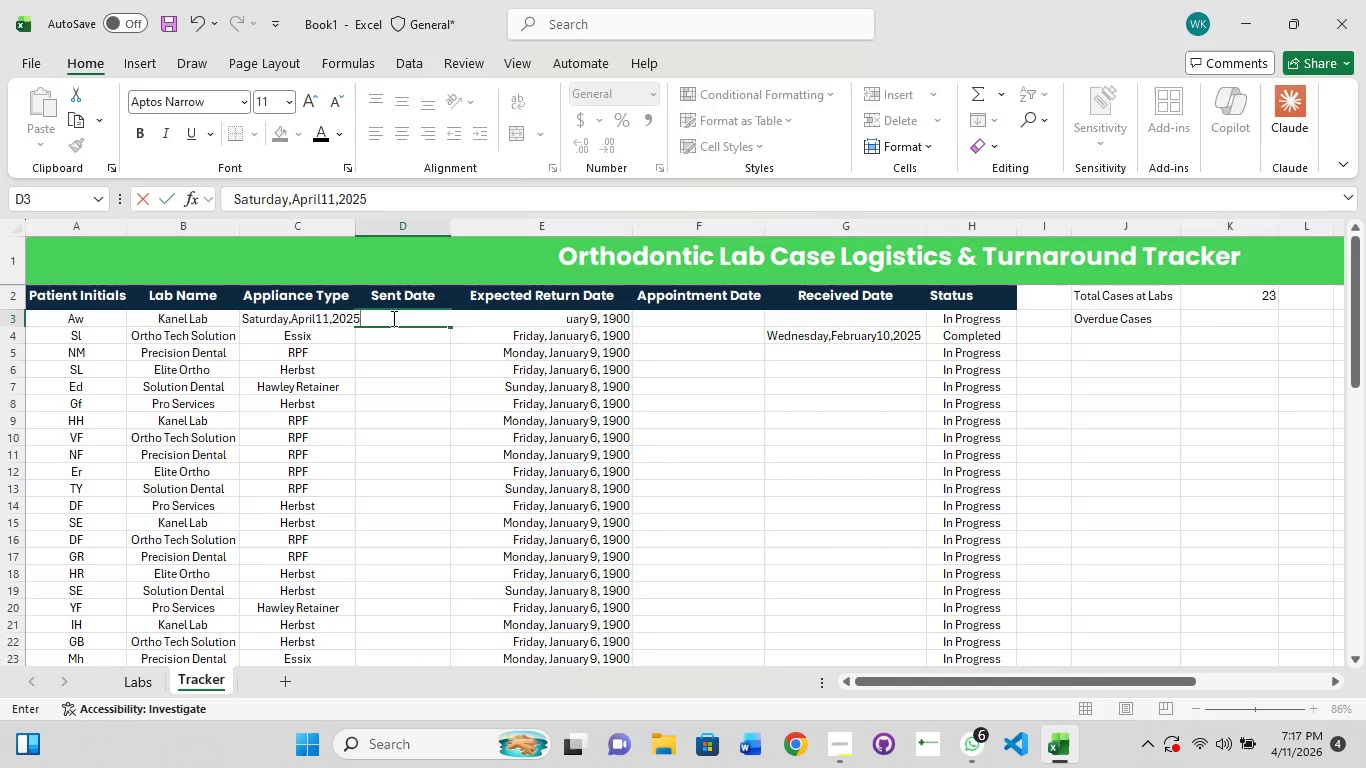 
key(Control+A)
 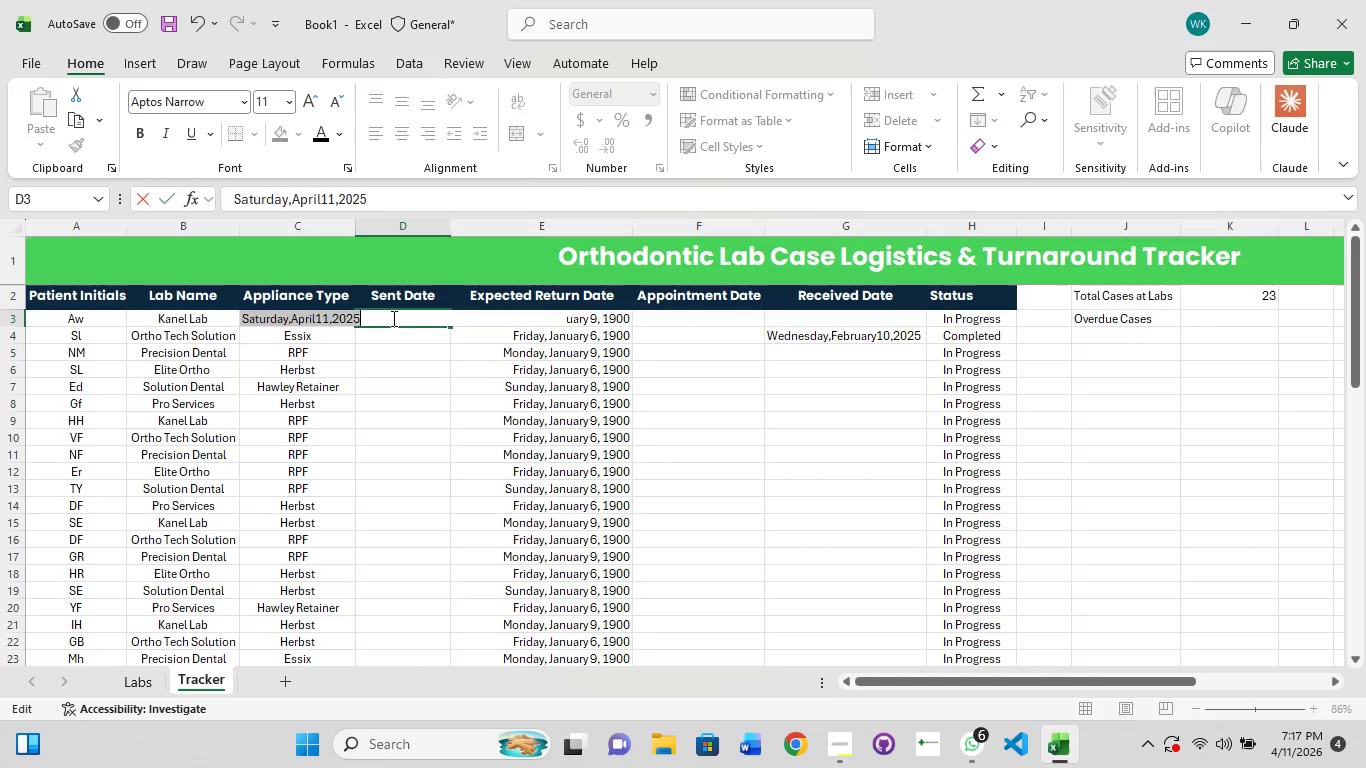 
key(Enter)
 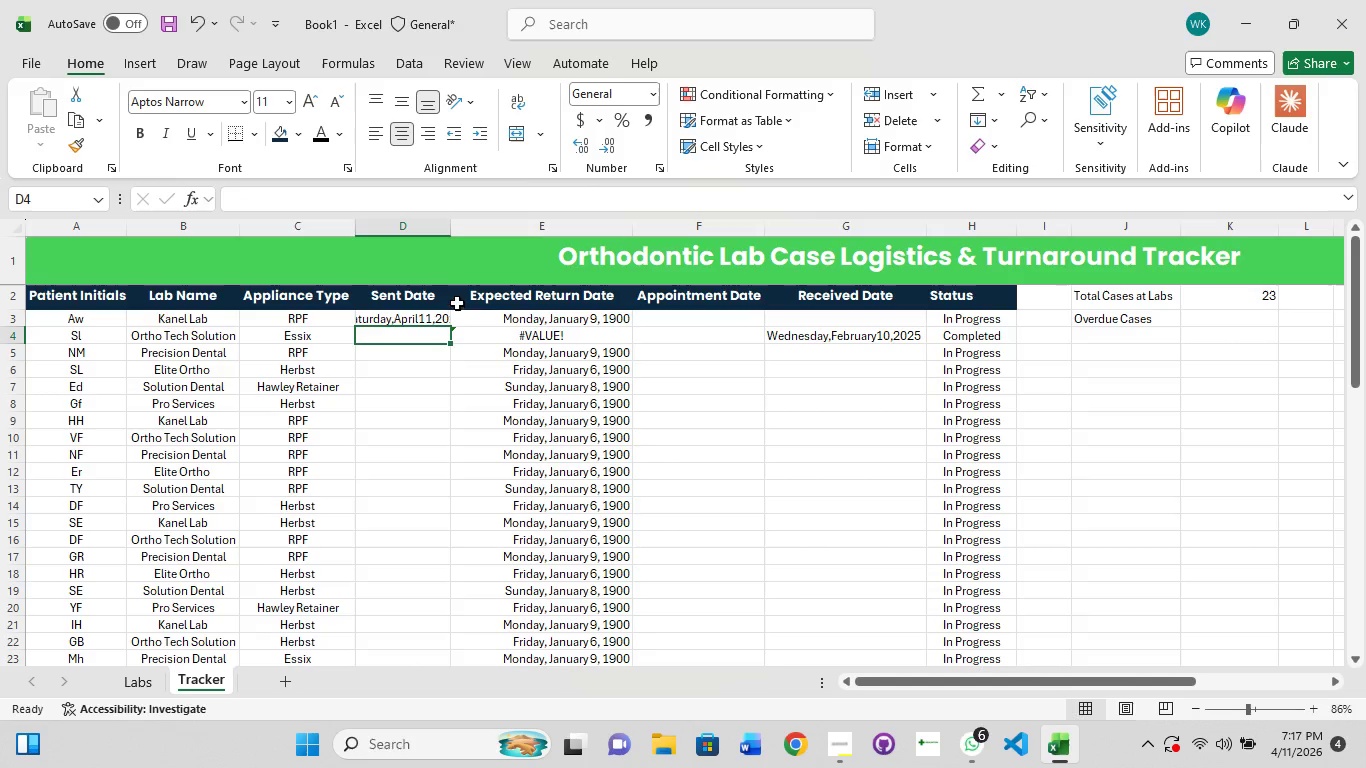 
double_click([451, 224])
 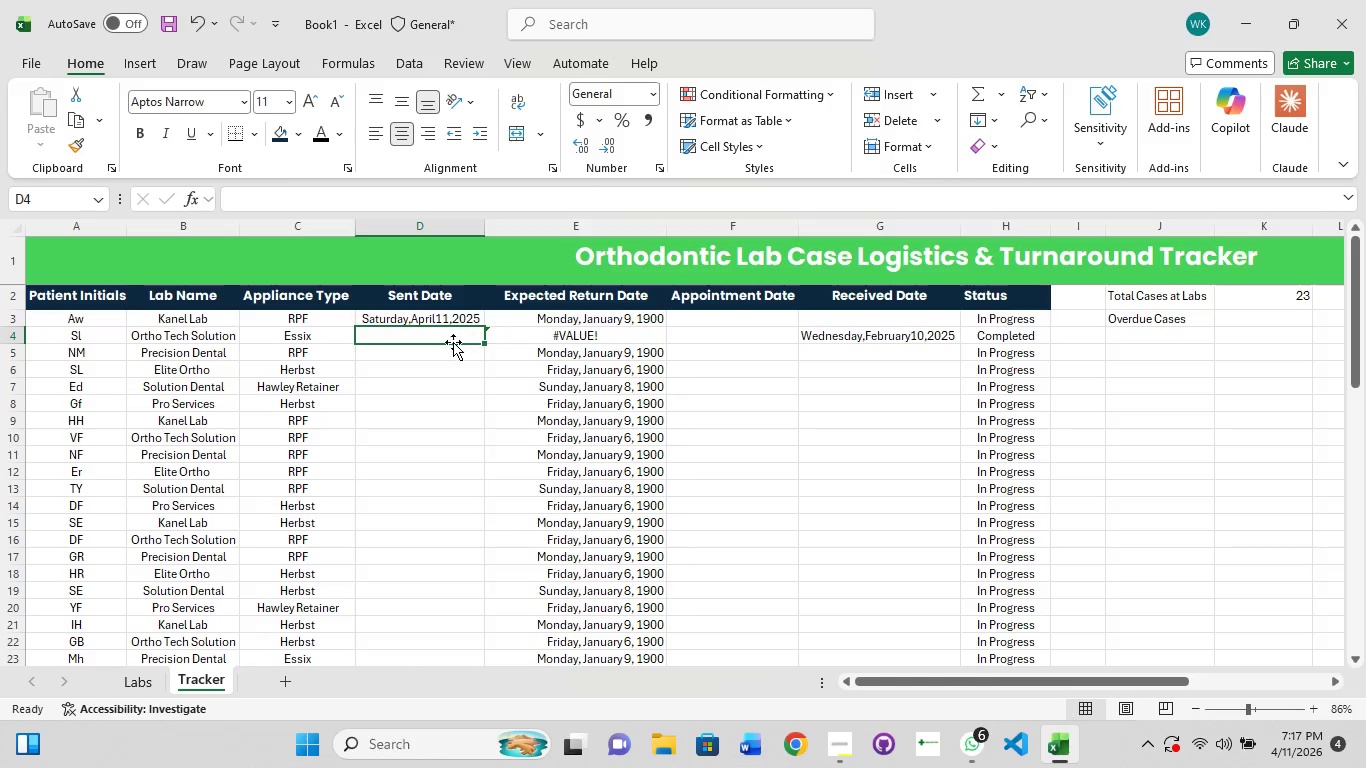 
left_click([430, 317])
 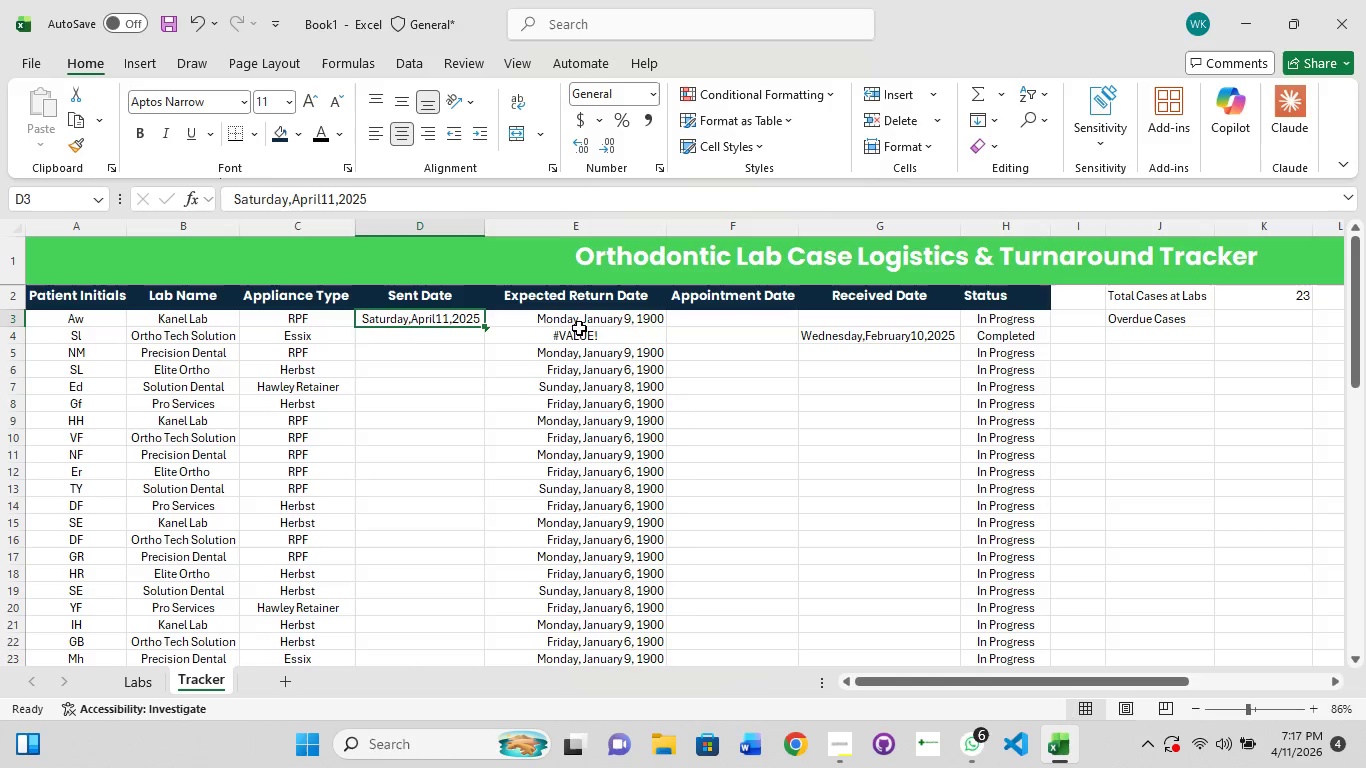 
left_click([583, 329])
 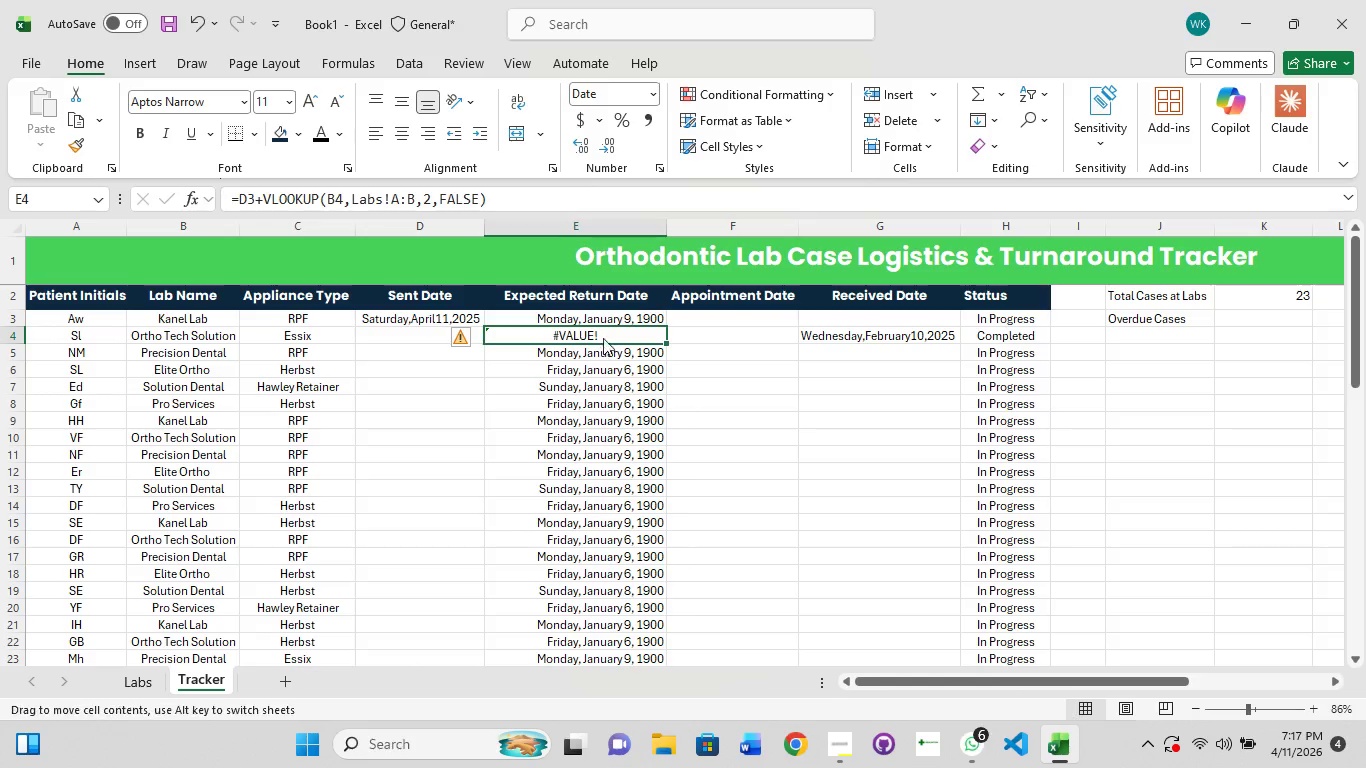 
wait(6.05)
 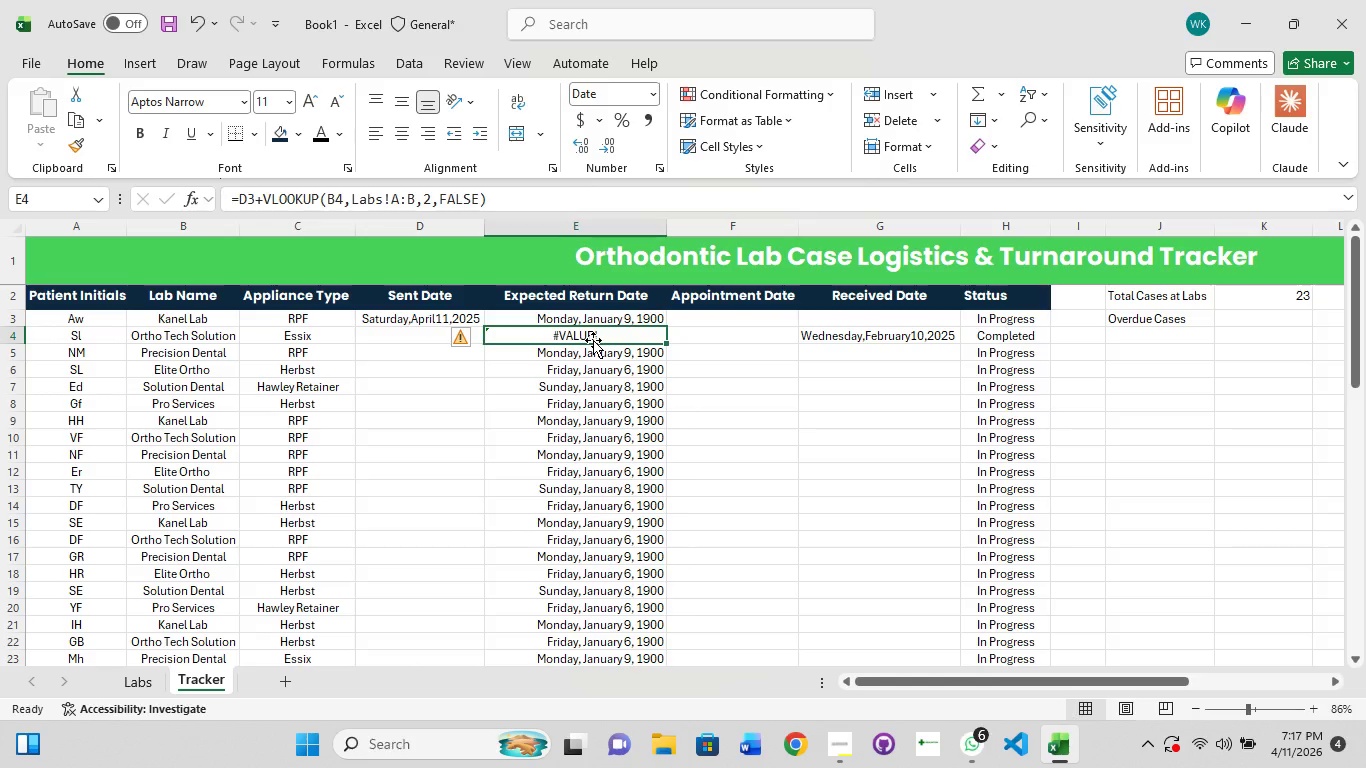 
left_click([625, 321])
 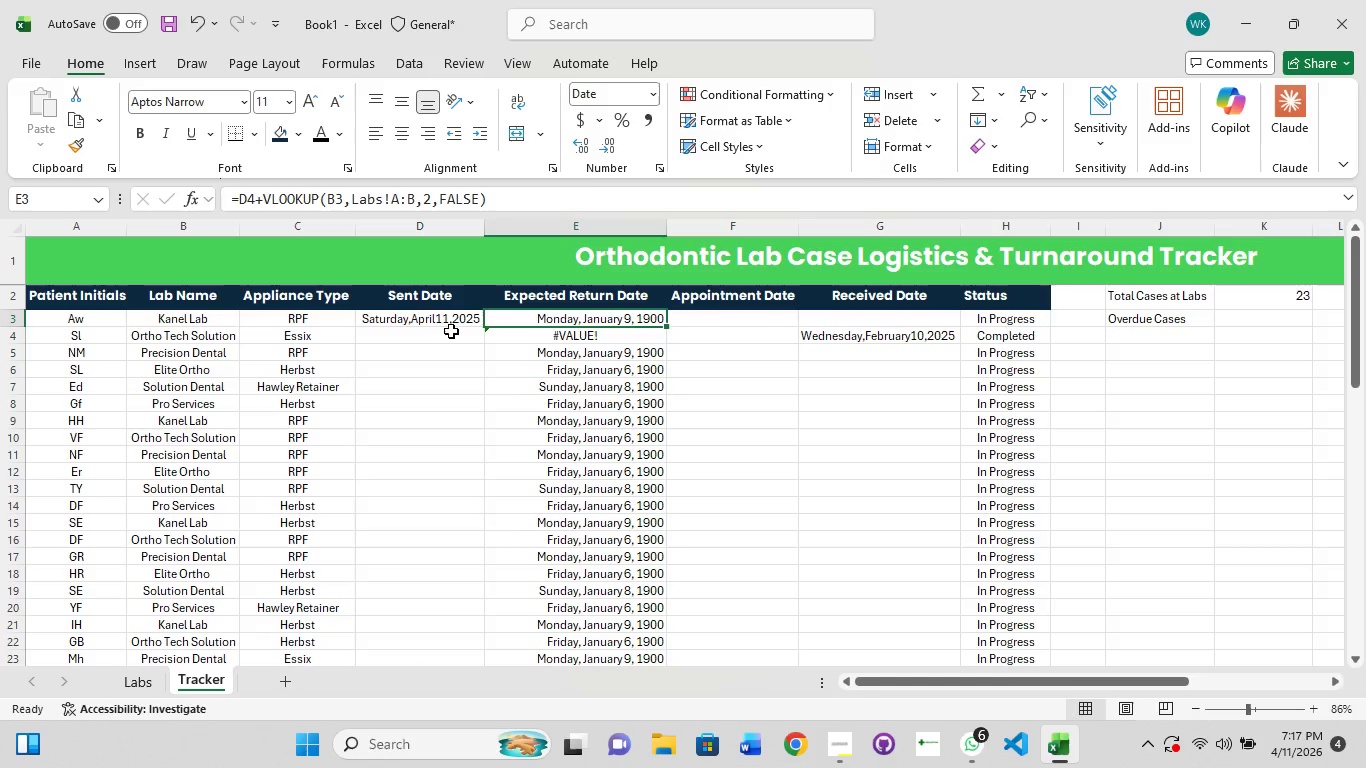 
left_click([446, 323])
 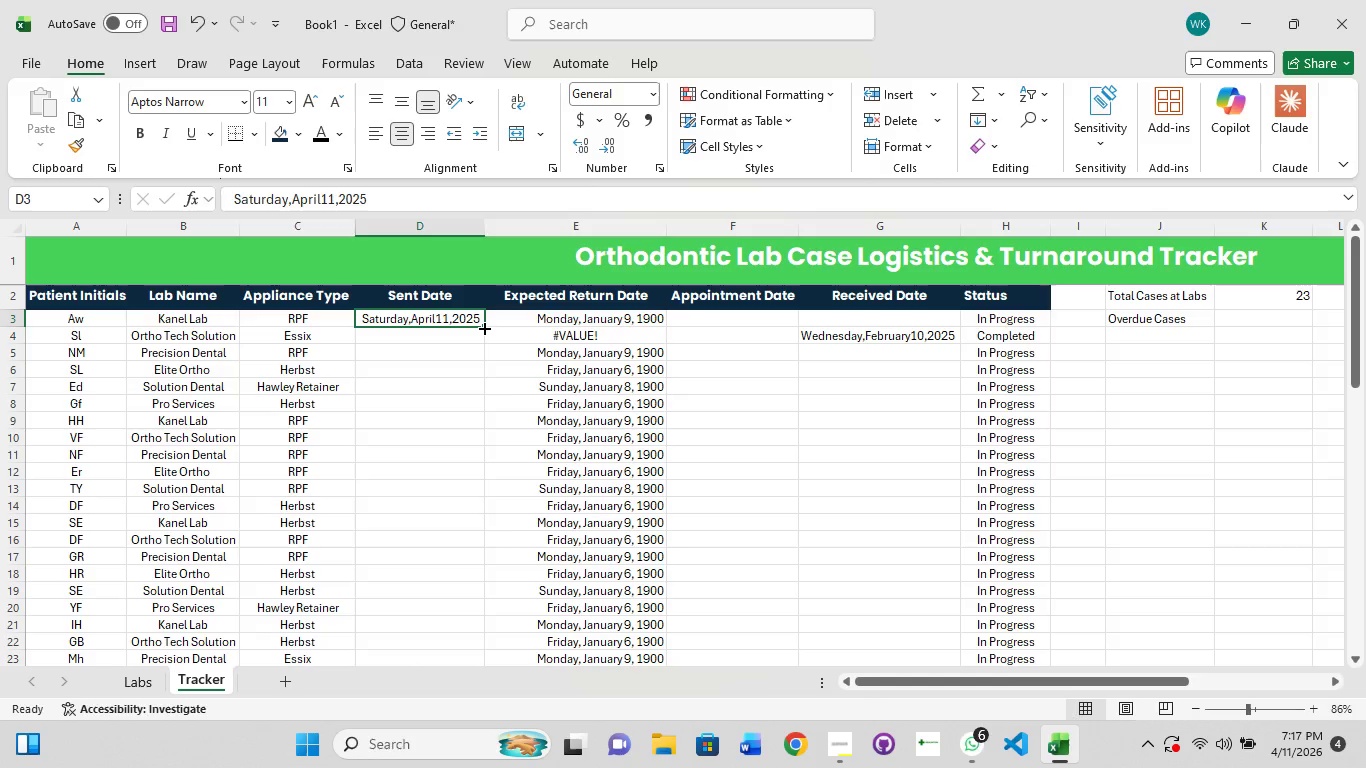 
left_click_drag(start_coordinate=[483, 327], to_coordinate=[485, 339])
 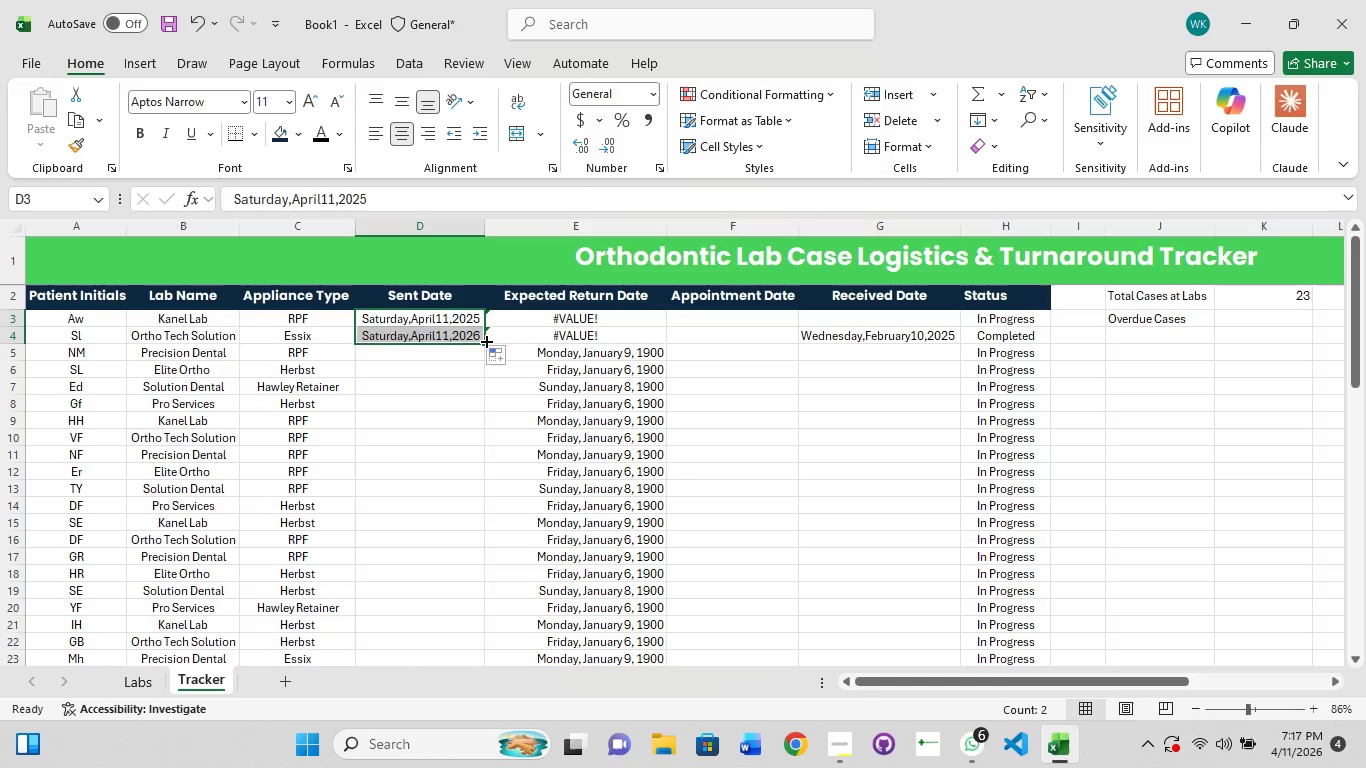 
left_click_drag(start_coordinate=[485, 341], to_coordinate=[481, 359])
 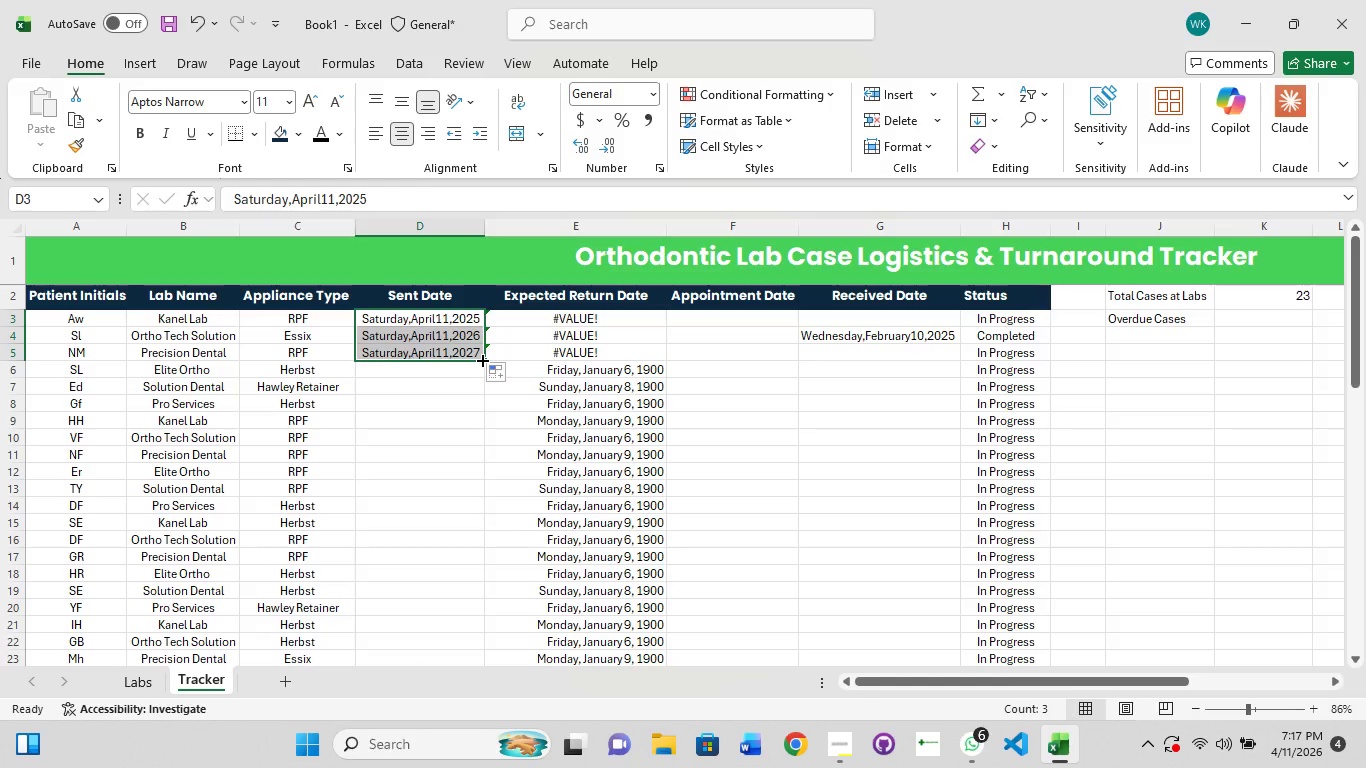 
left_click_drag(start_coordinate=[481, 359], to_coordinate=[481, 368])
 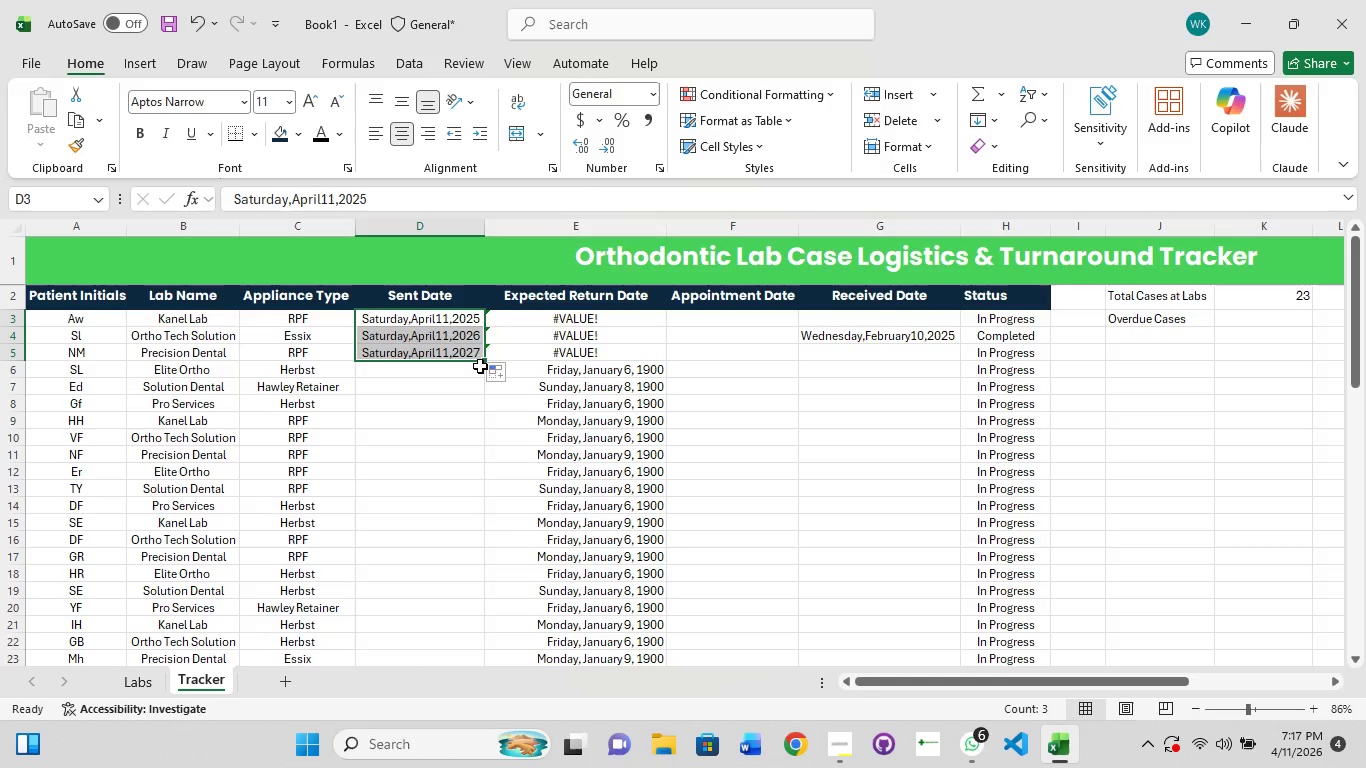 
key(Control+Z)
 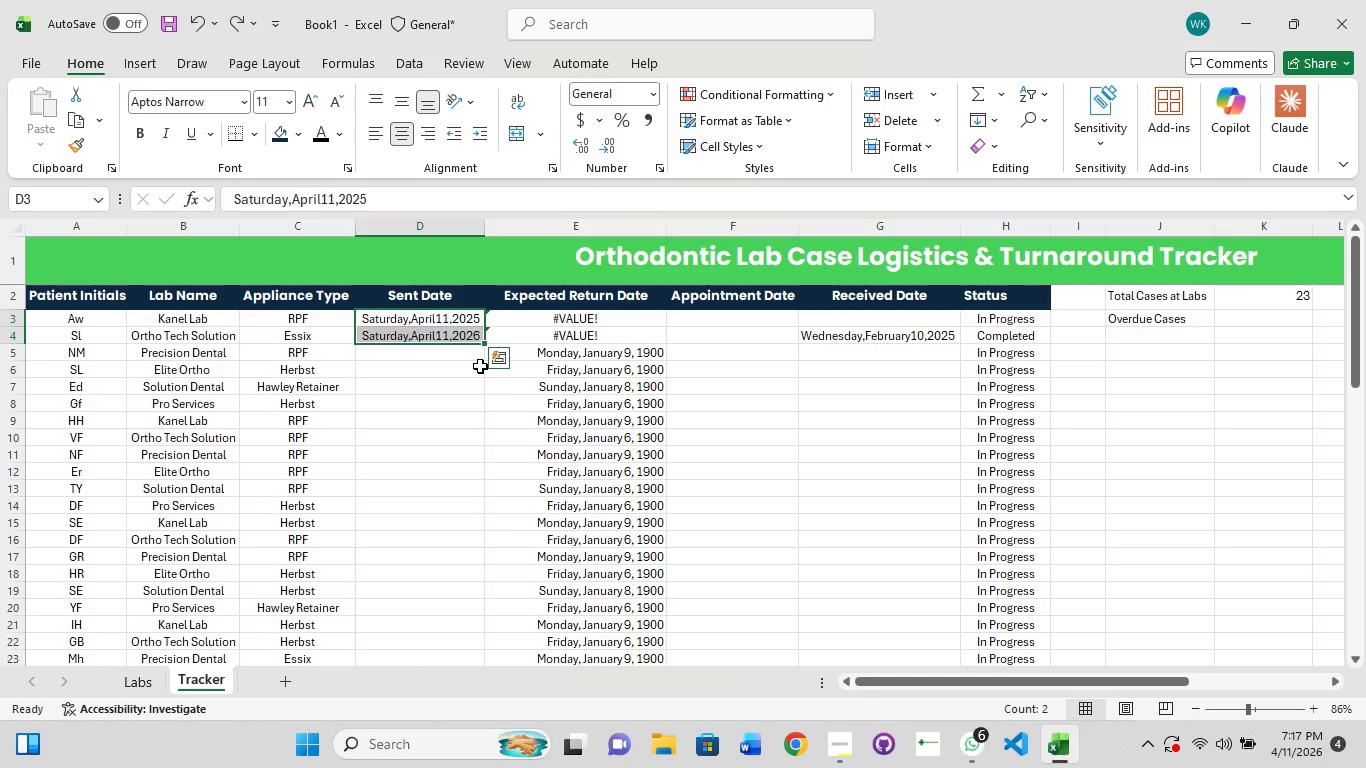 
key(Control+Z)
 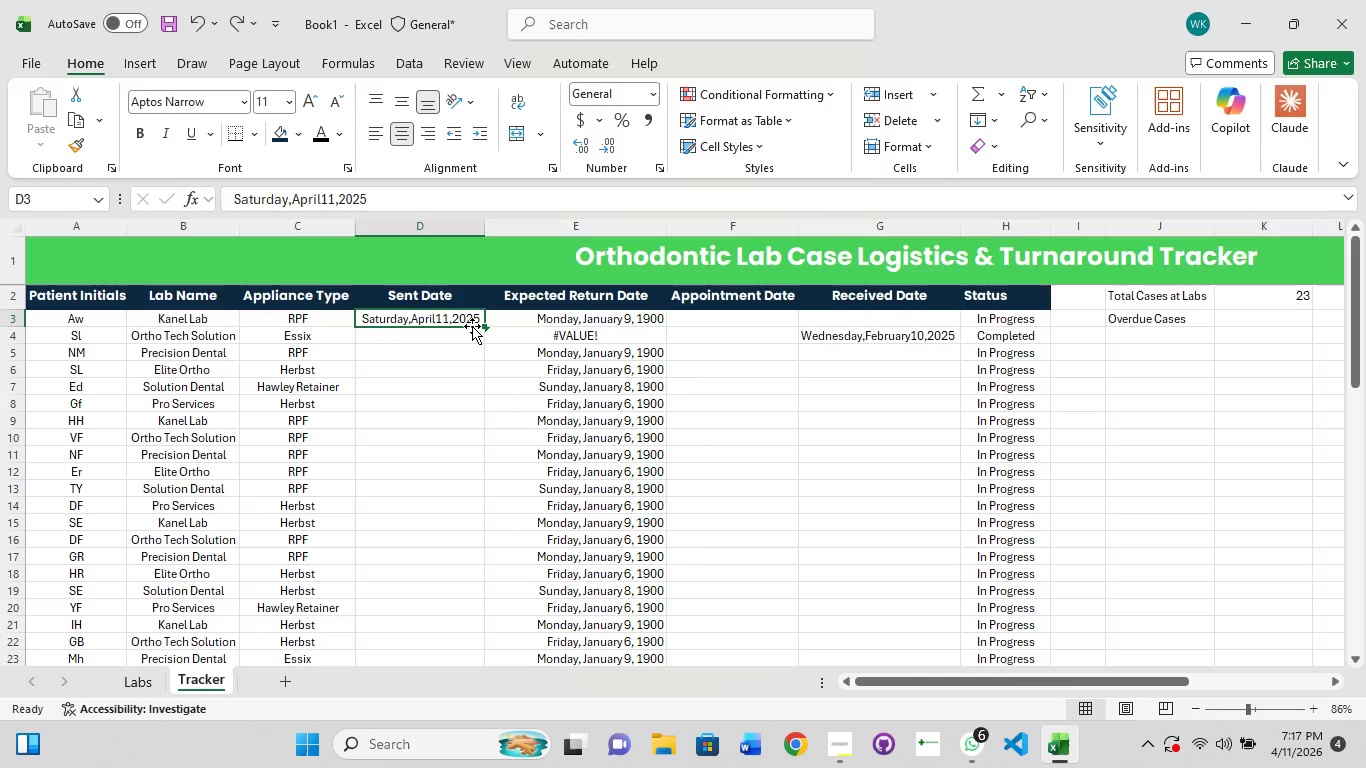 
left_click([472, 326])
 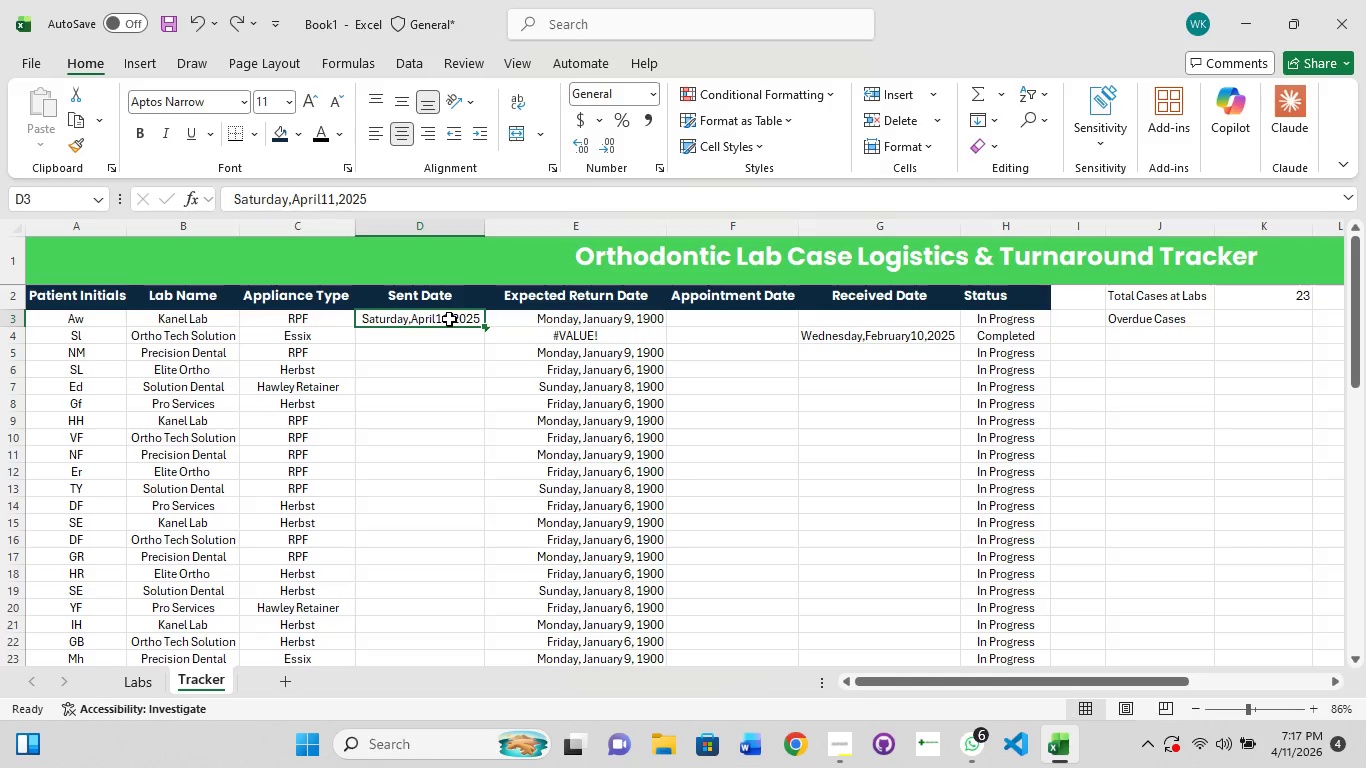 
left_click([449, 319])
 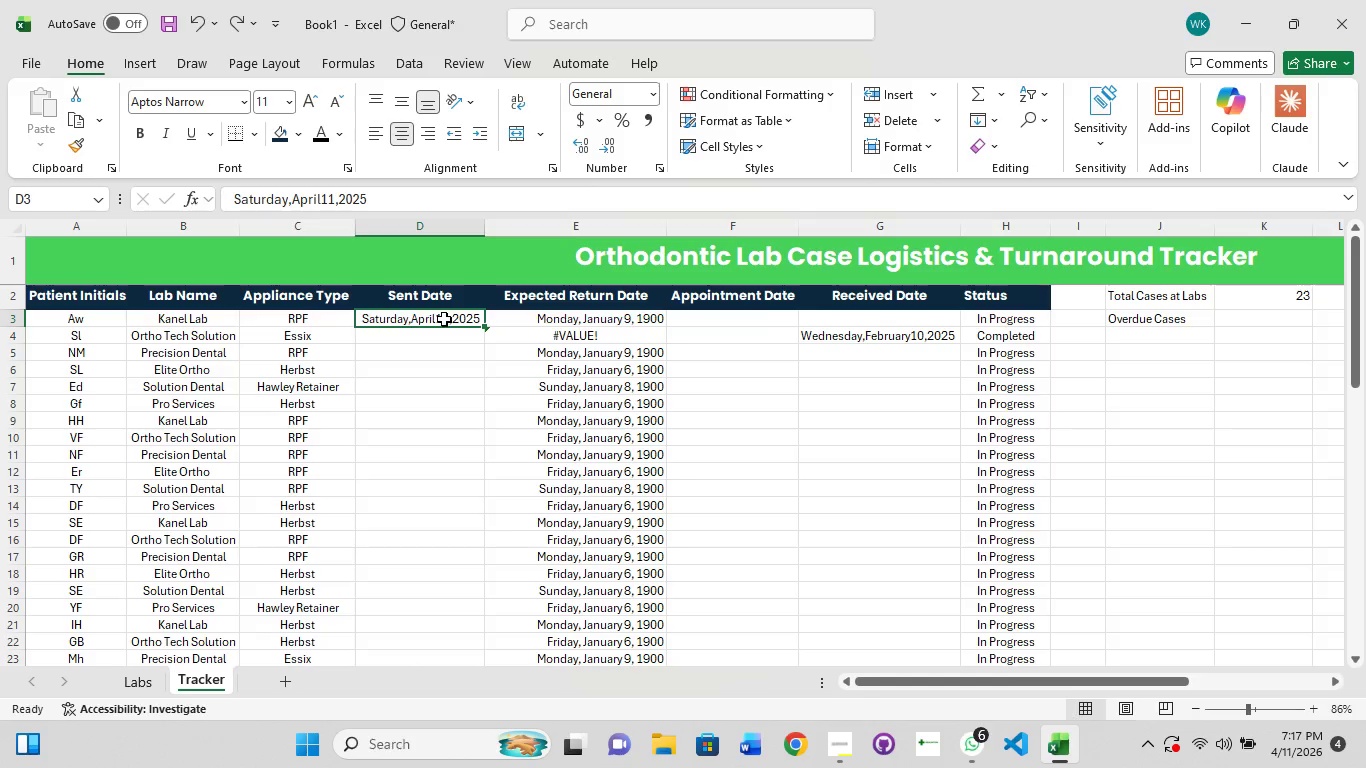 
triple_click([444, 319])
 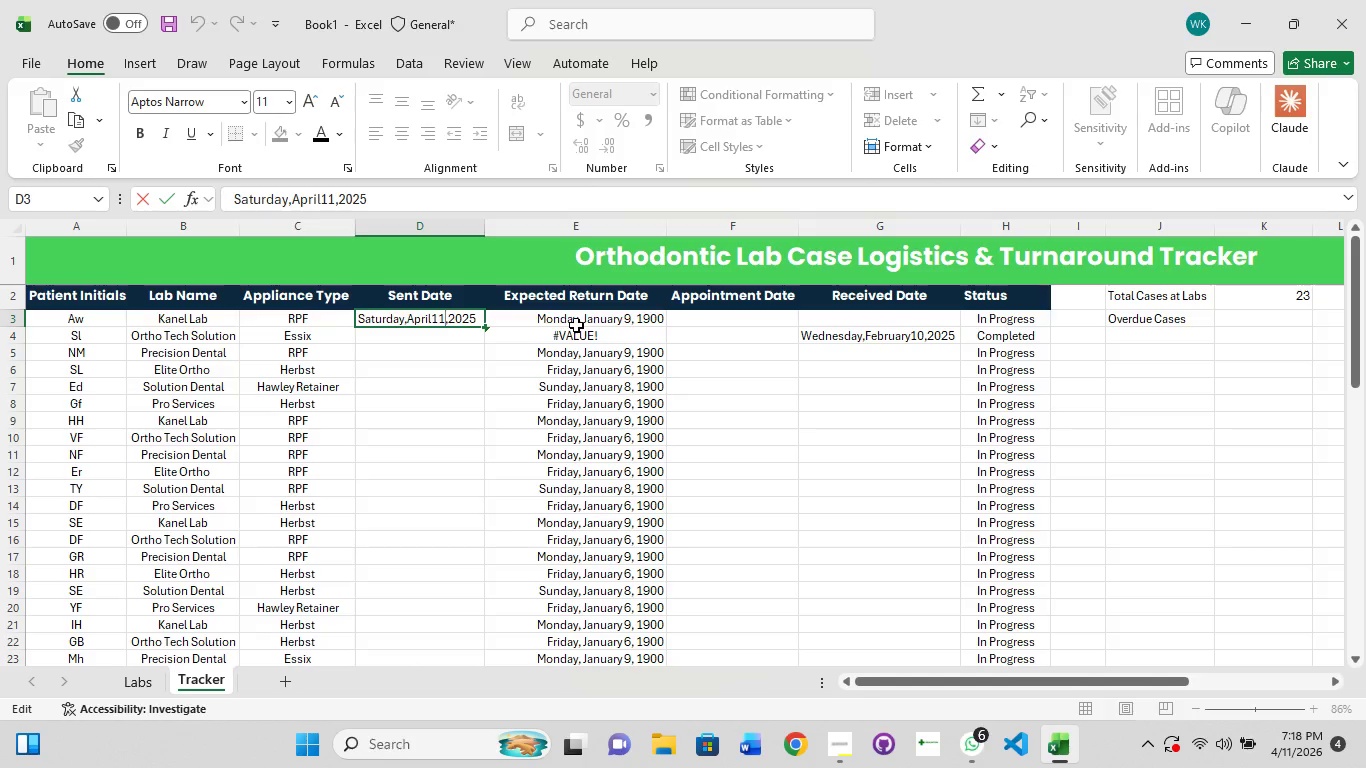 
left_click([587, 338])
 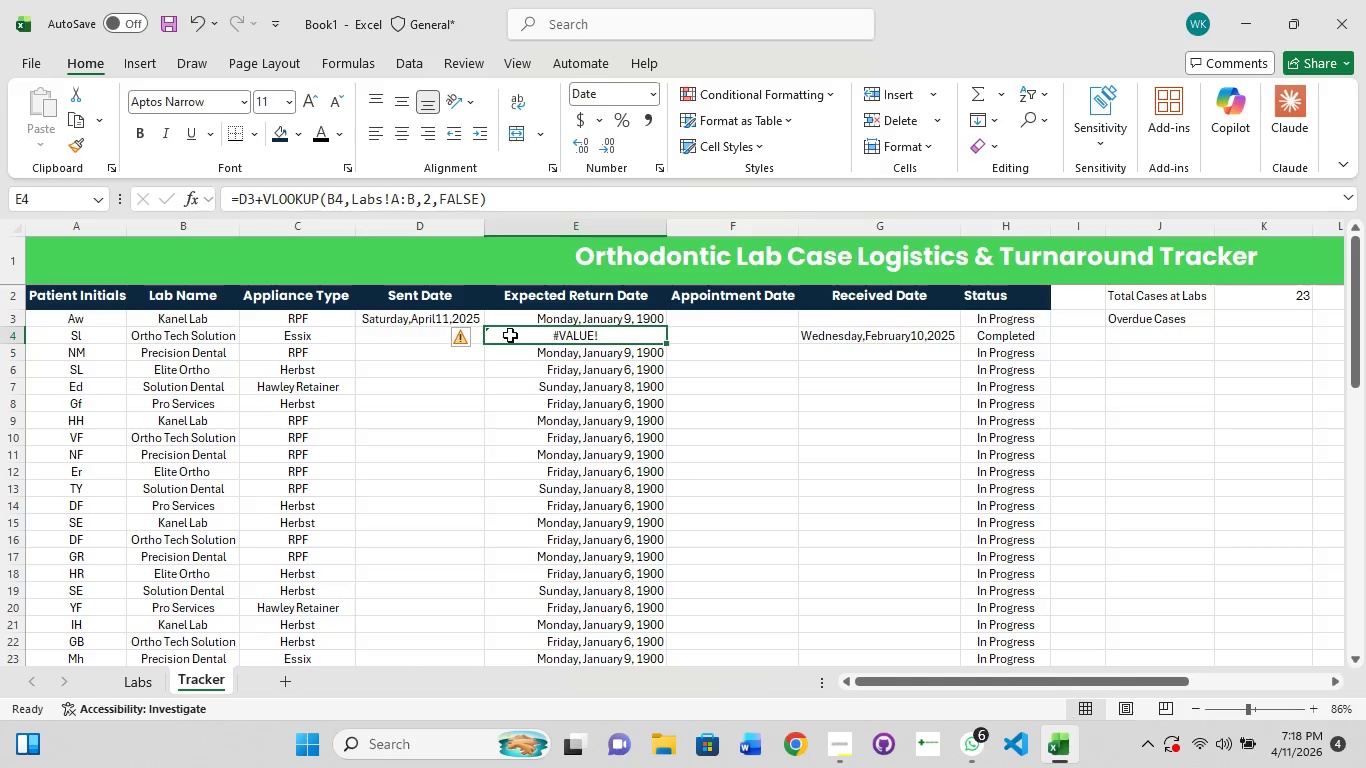 
left_click([487, 335])
 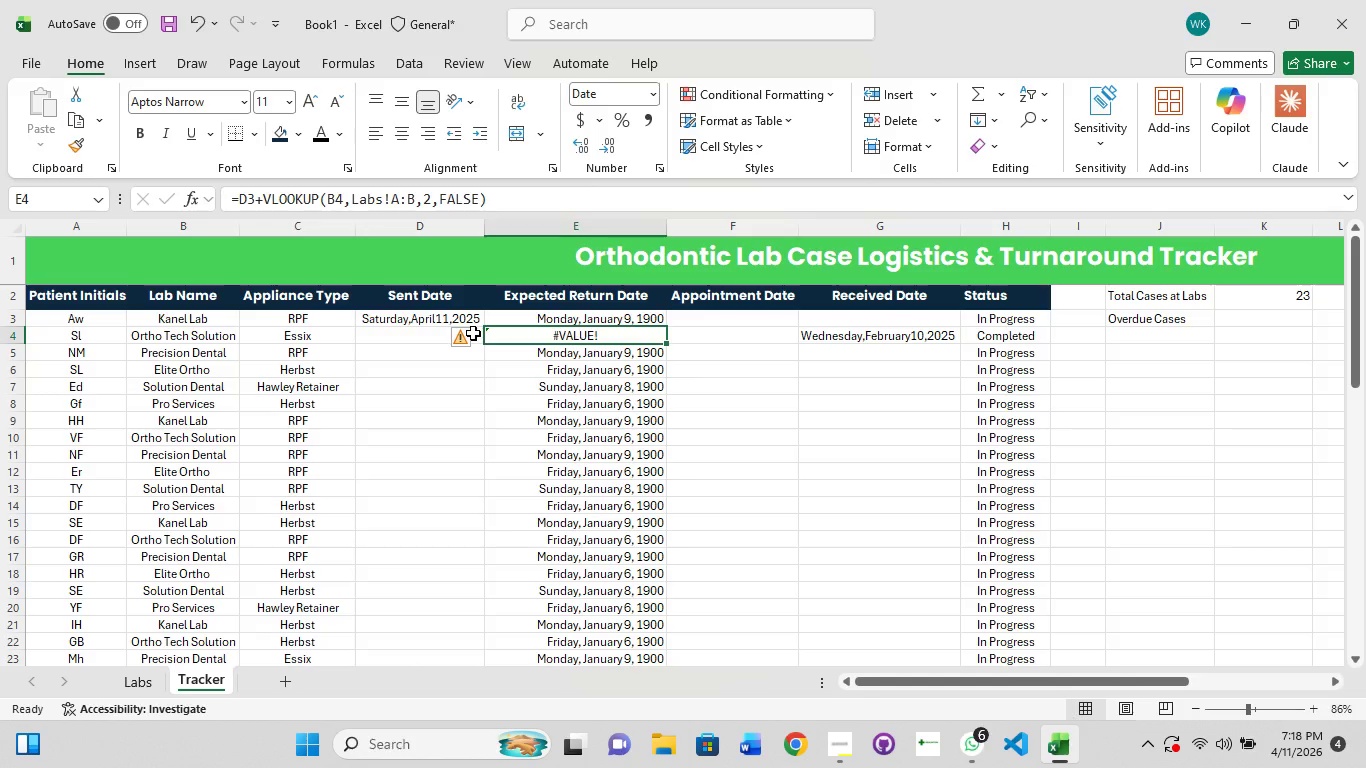 
left_click([473, 333])
 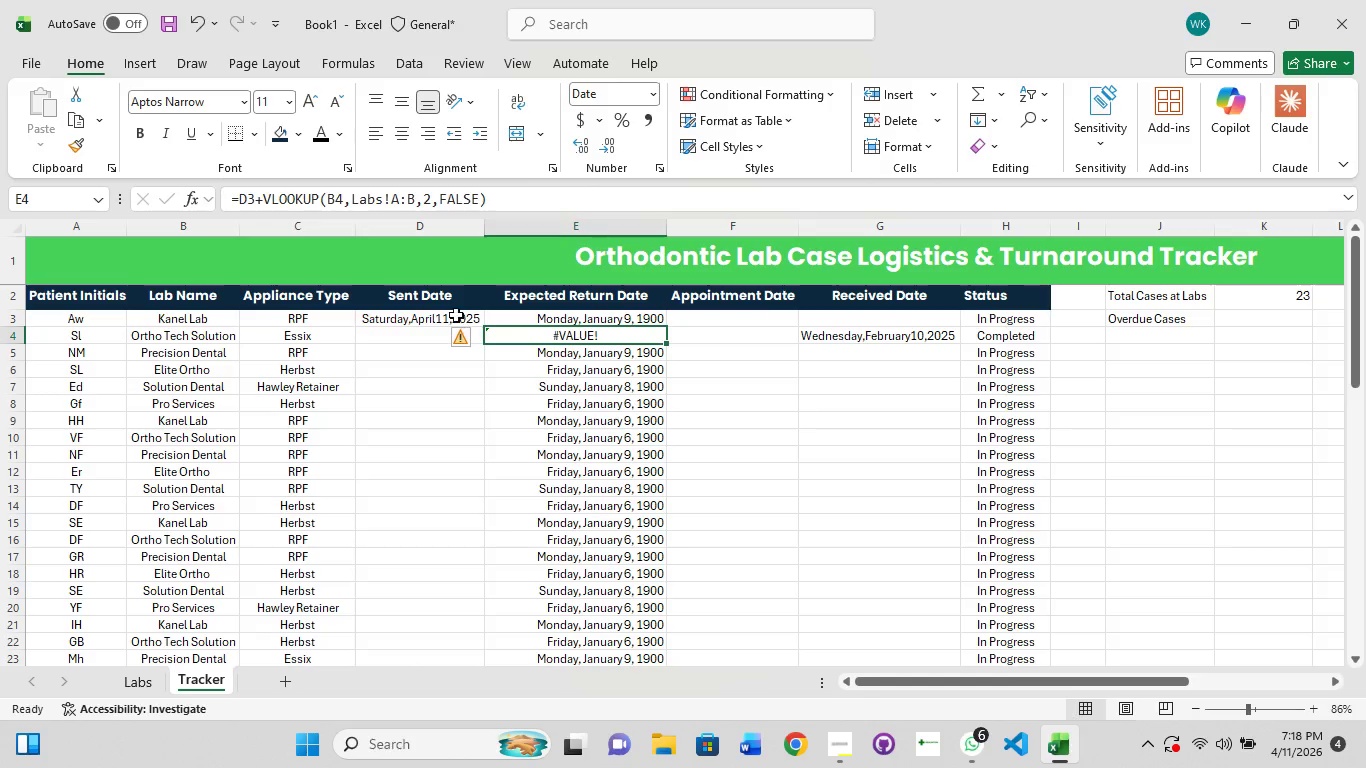 
left_click([453, 316])
 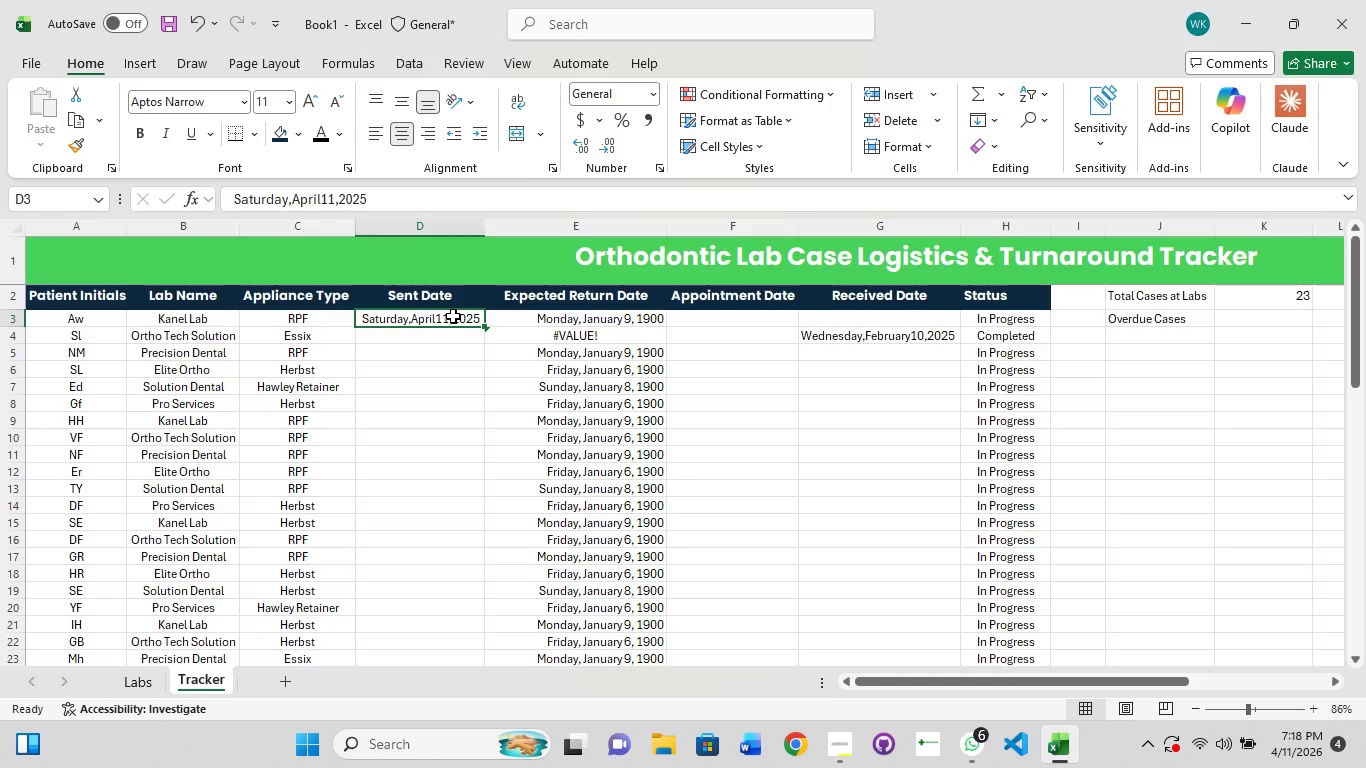 
hold_key(key=ShiftLeft, duration=1.52)
left_click_drag(start_coordinate=[453, 316], to_coordinate=[453, 321])
 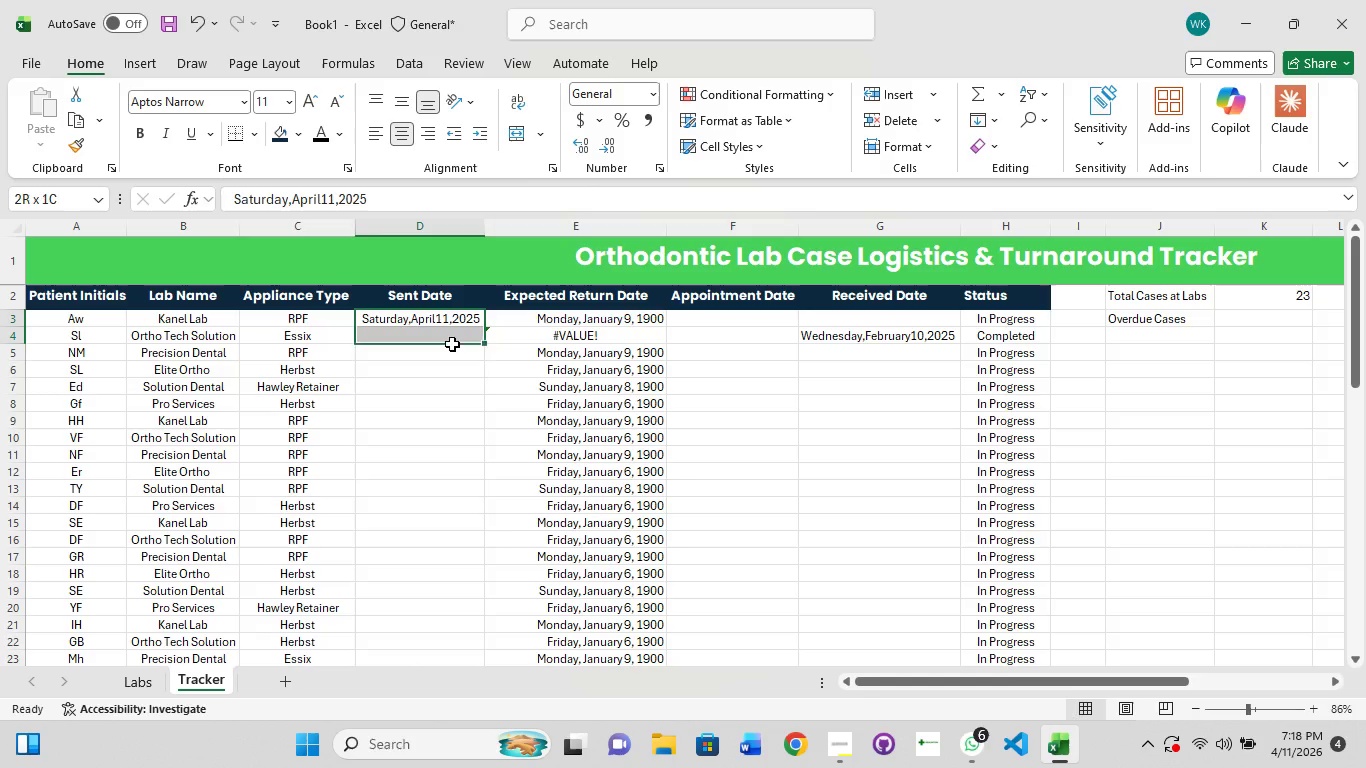 
left_click_drag(start_coordinate=[452, 339], to_coordinate=[452, 344])
 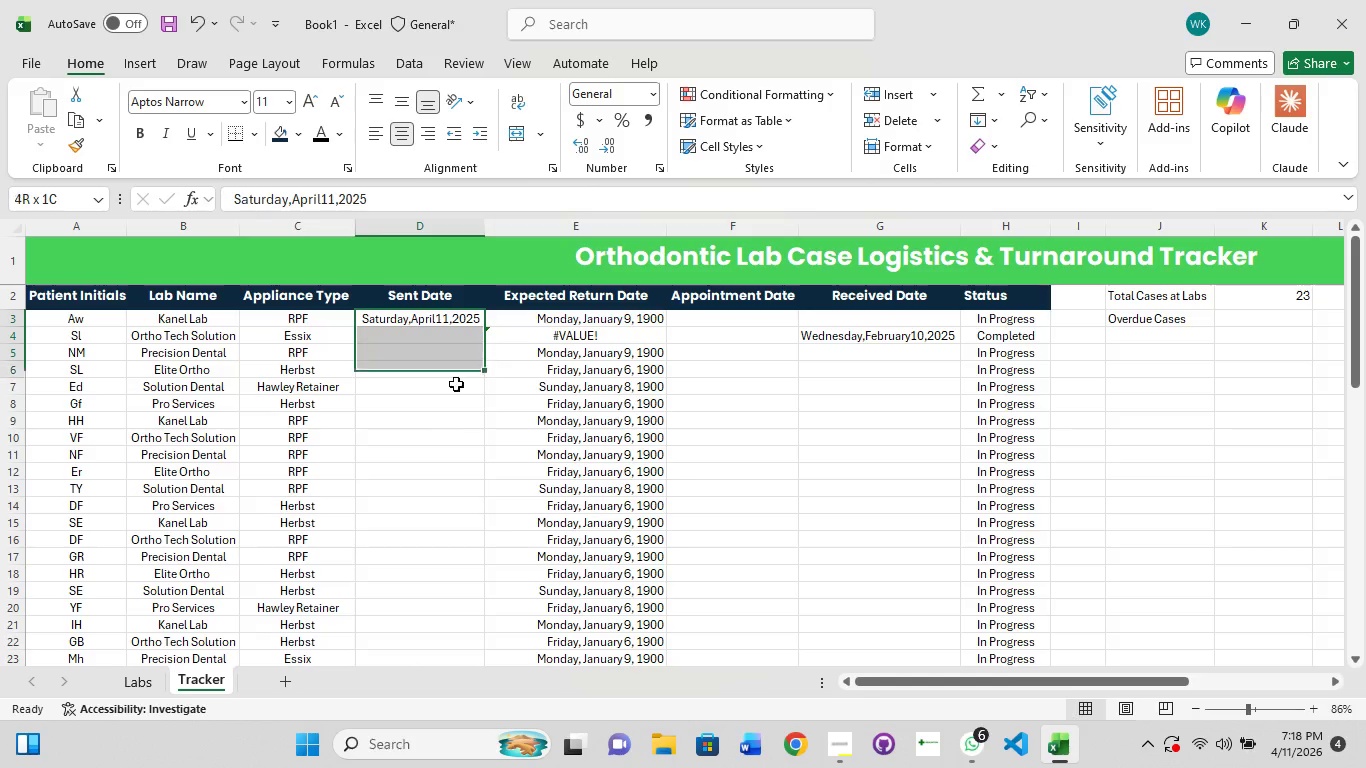 
left_click_drag(start_coordinate=[452, 351], to_coordinate=[450, 429])
 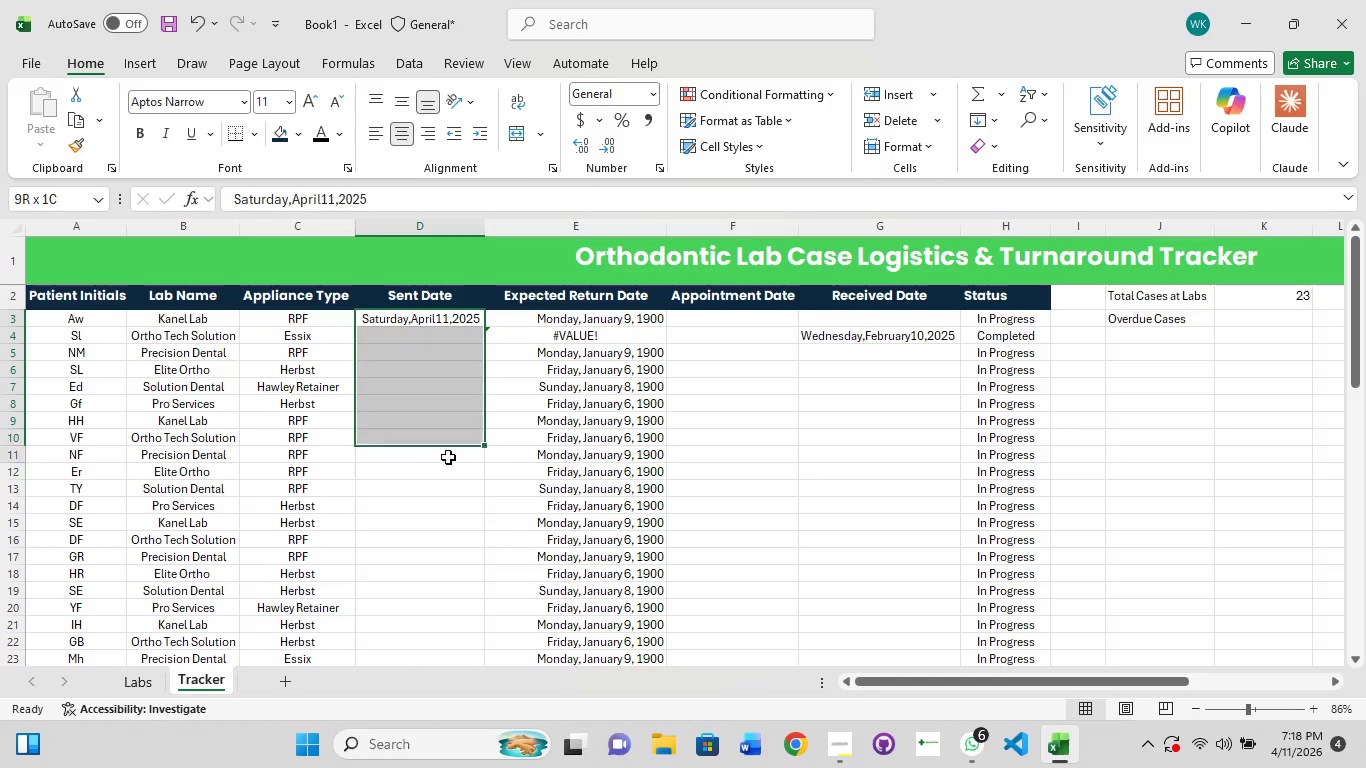 
left_click_drag(start_coordinate=[448, 430], to_coordinate=[442, 671])
 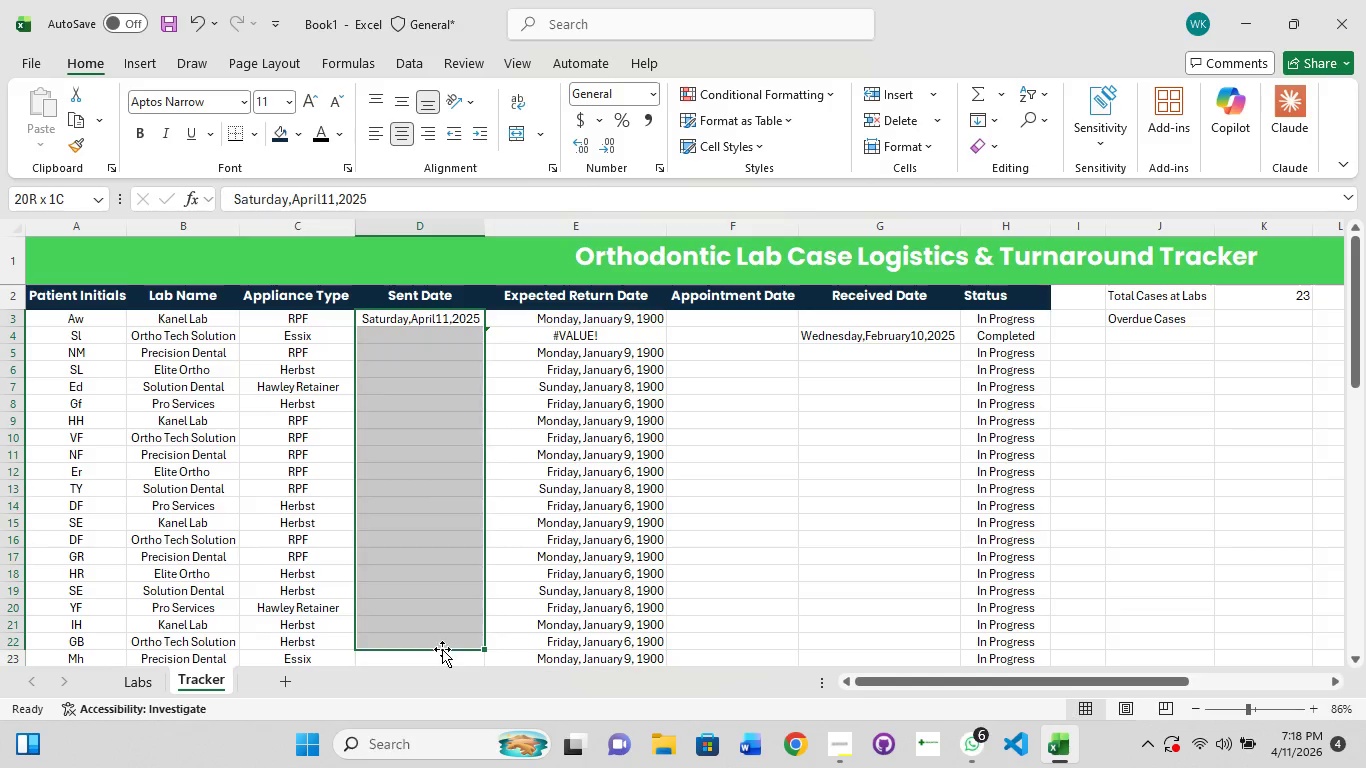 
hold_key(key=ShiftLeft, duration=1.51)
 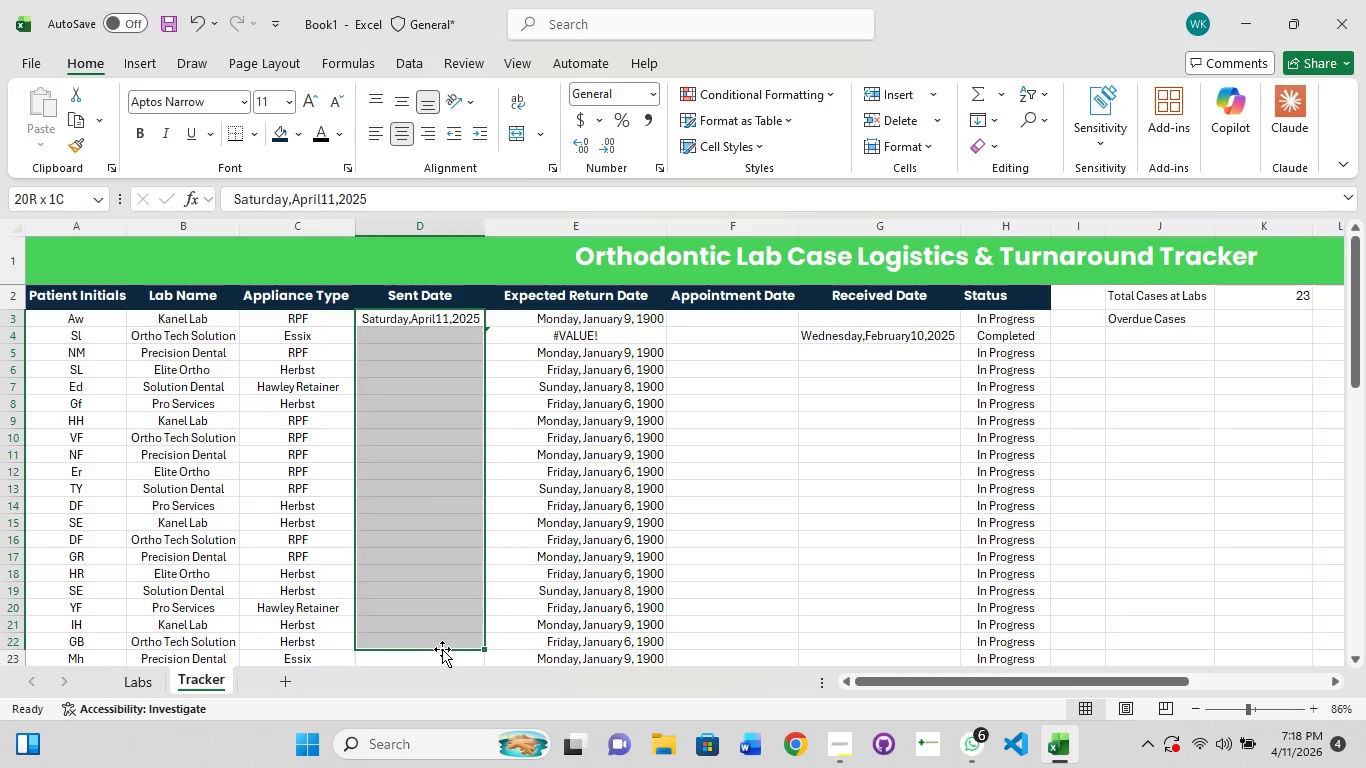 
hold_key(key=ShiftLeft, duration=1.31)
left_click([442, 649])
 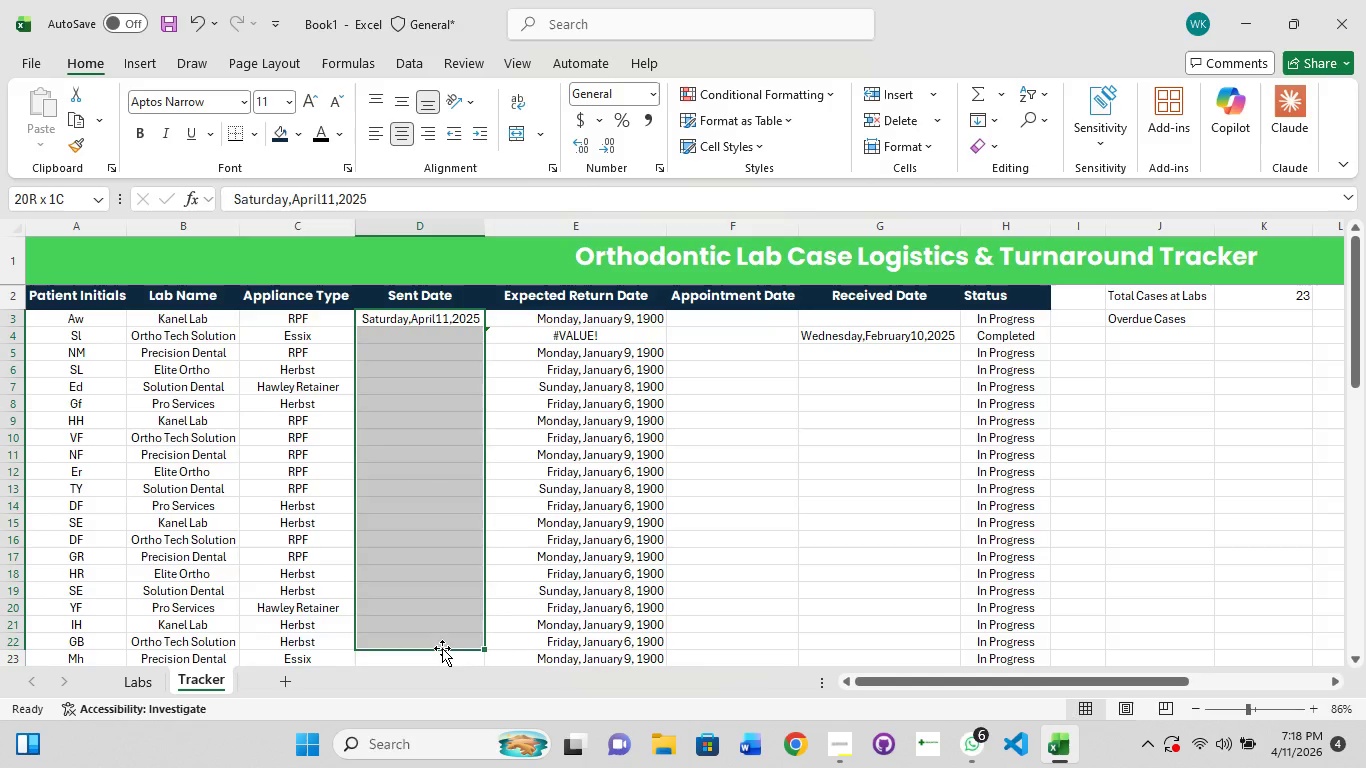 
scroll: coordinate [442, 648], scroll_direction: down, amount: 1.0
 